 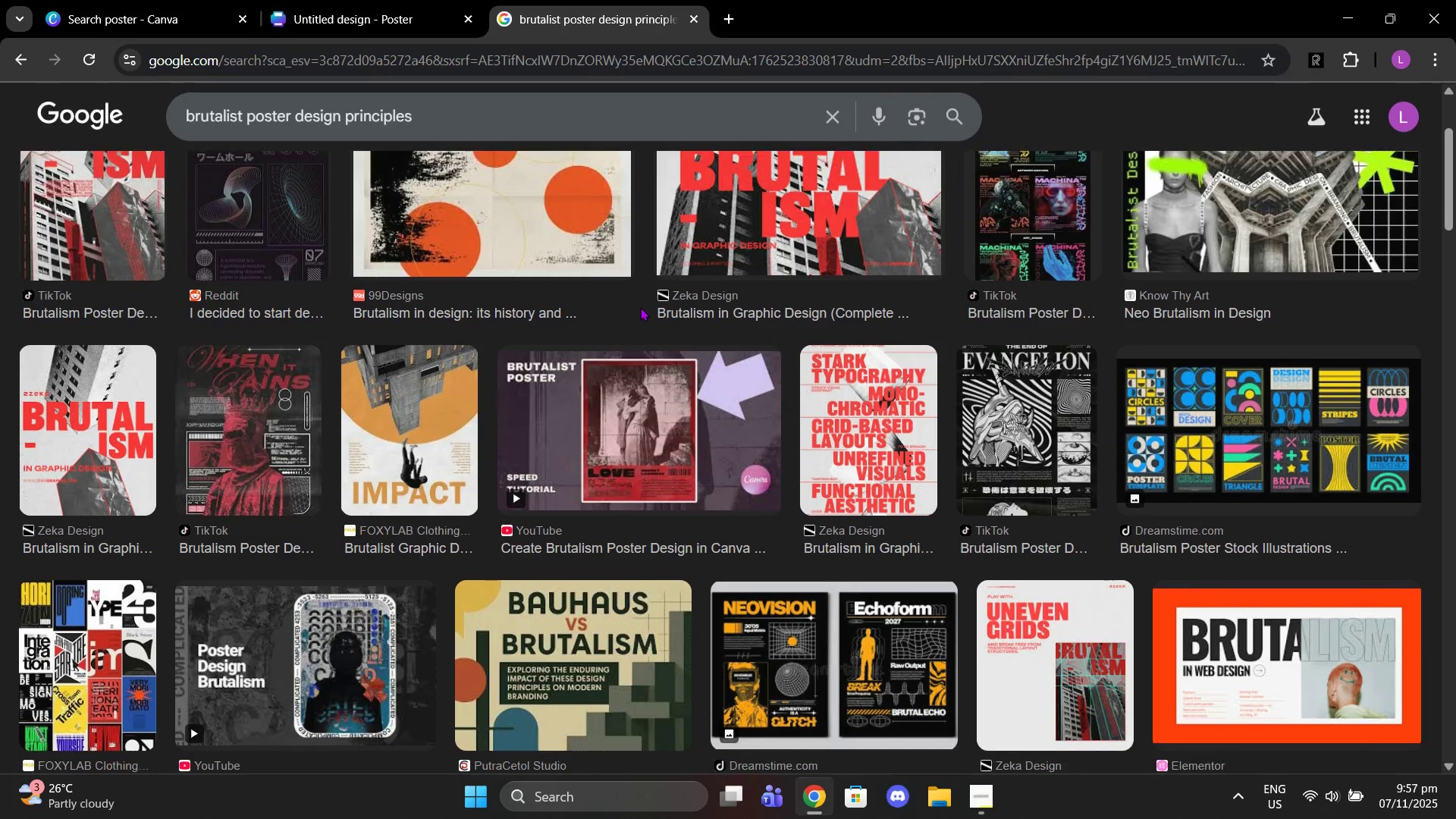 
scroll: coordinate [640, 307], scroll_direction: down, amount: 8.0
 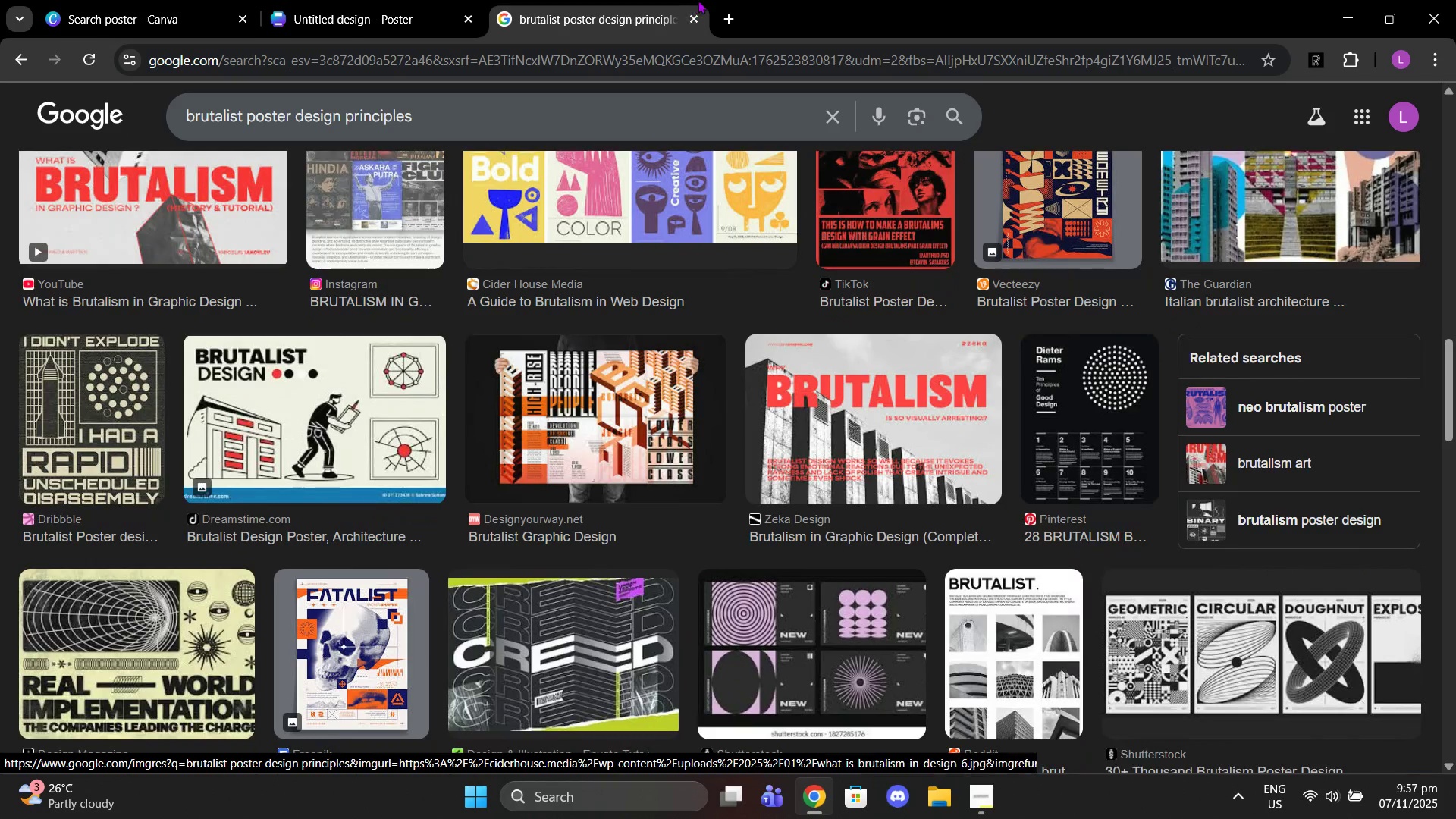 
left_click([722, 20])
 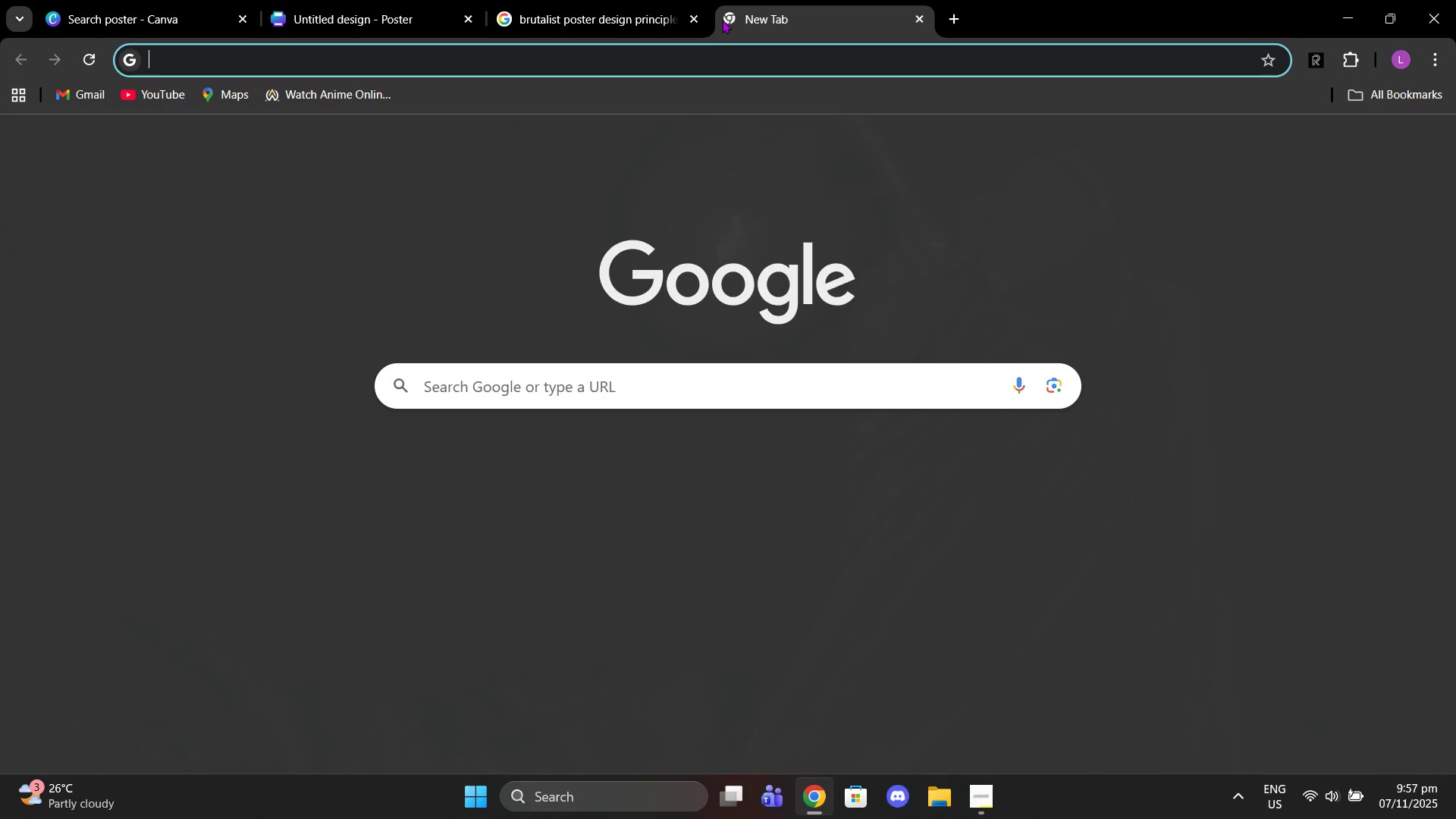 
hold_key(key=K, duration=0.83)
 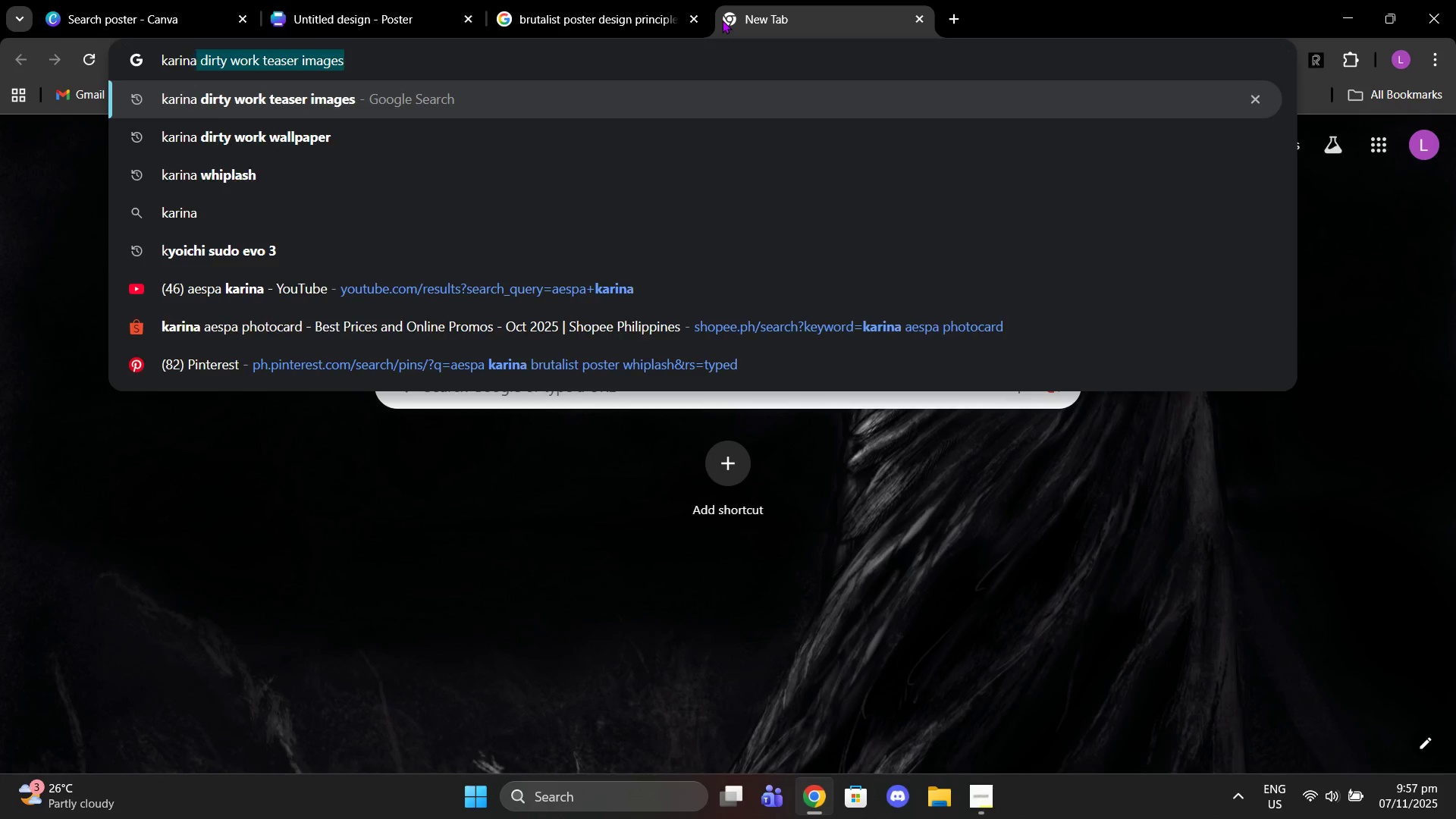 
hold_key(key=A, duration=0.83)
 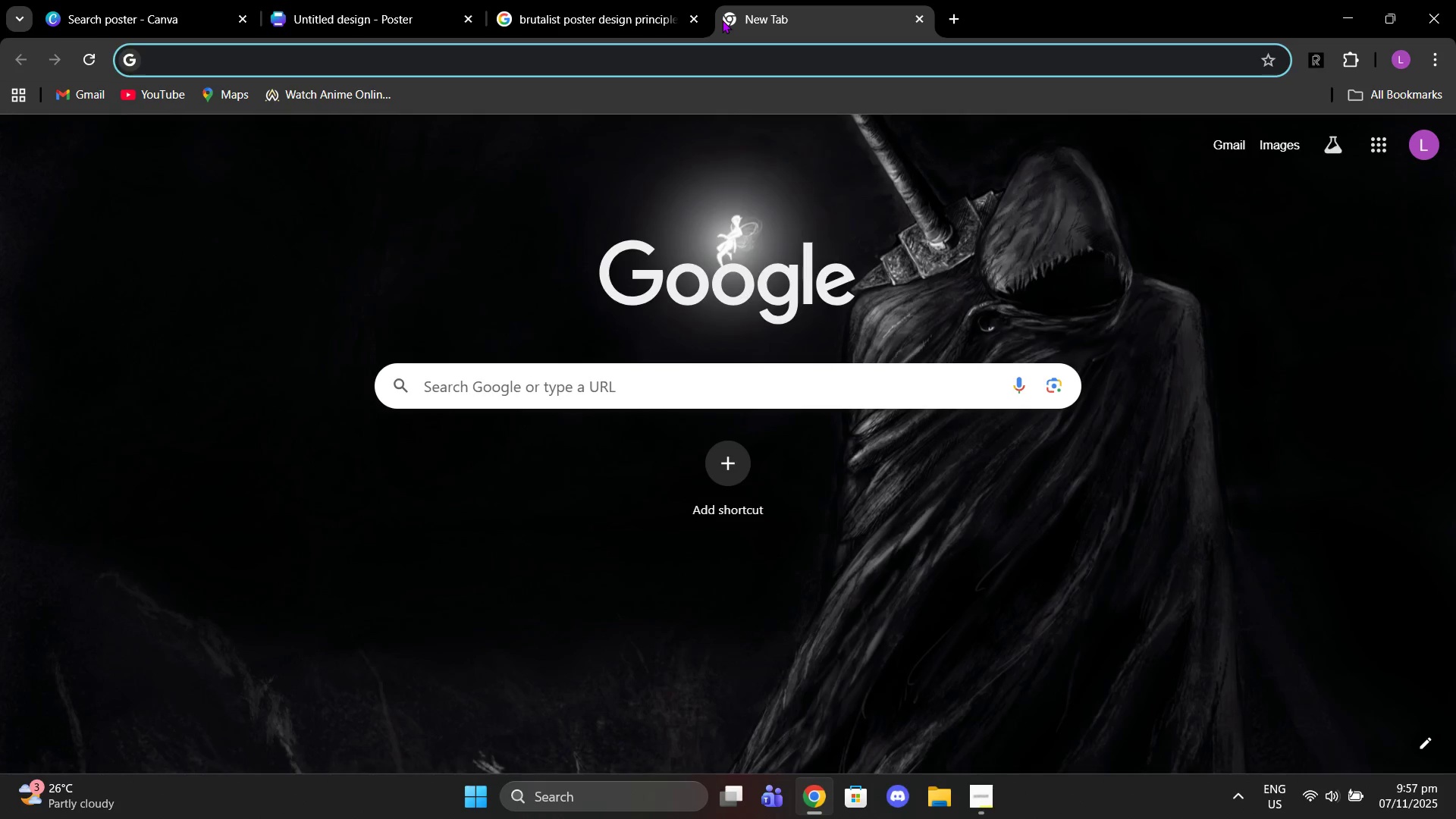 
type(r  brutst ote)
 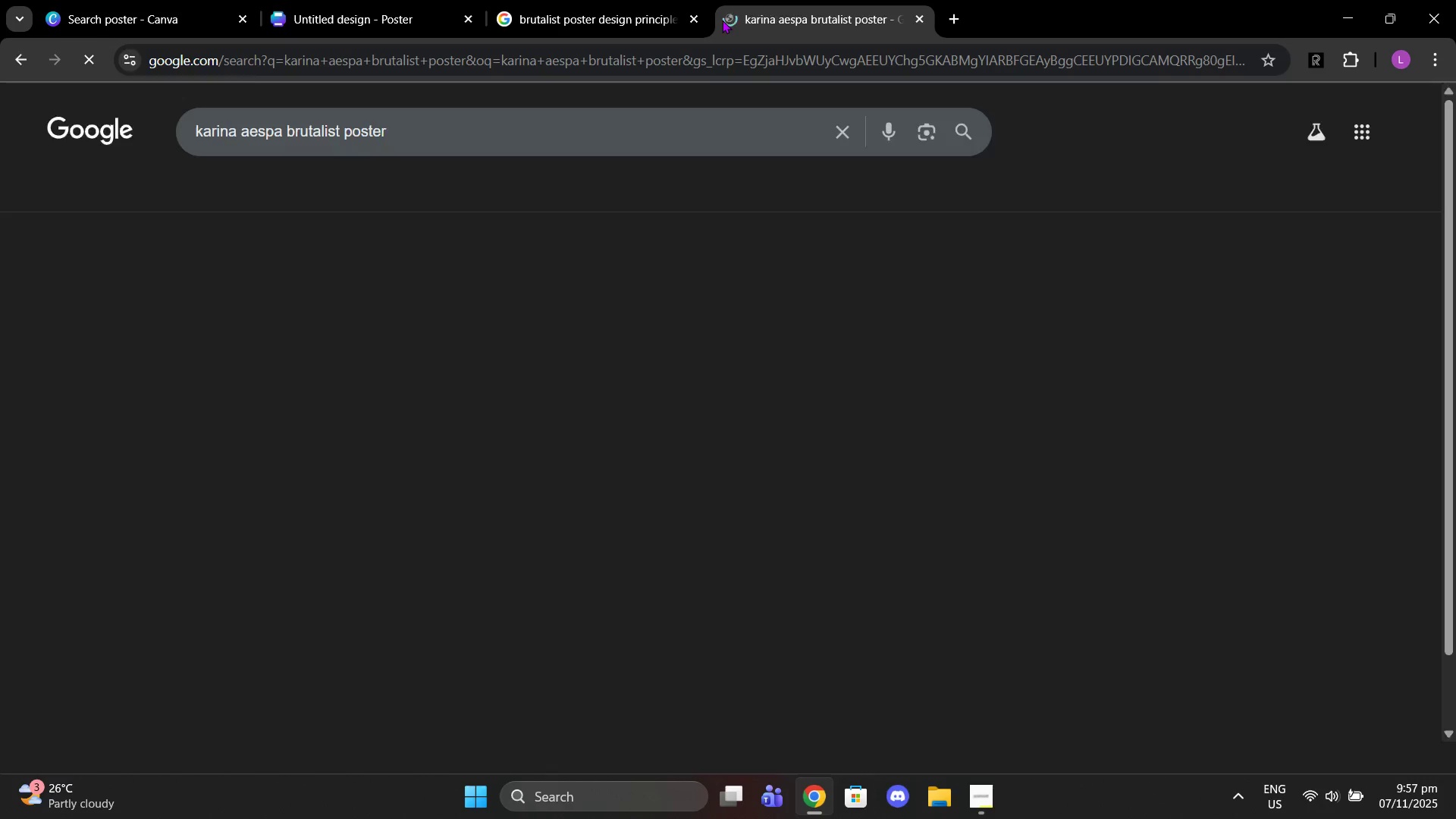 
hold_key(key=A, duration=0.67)
 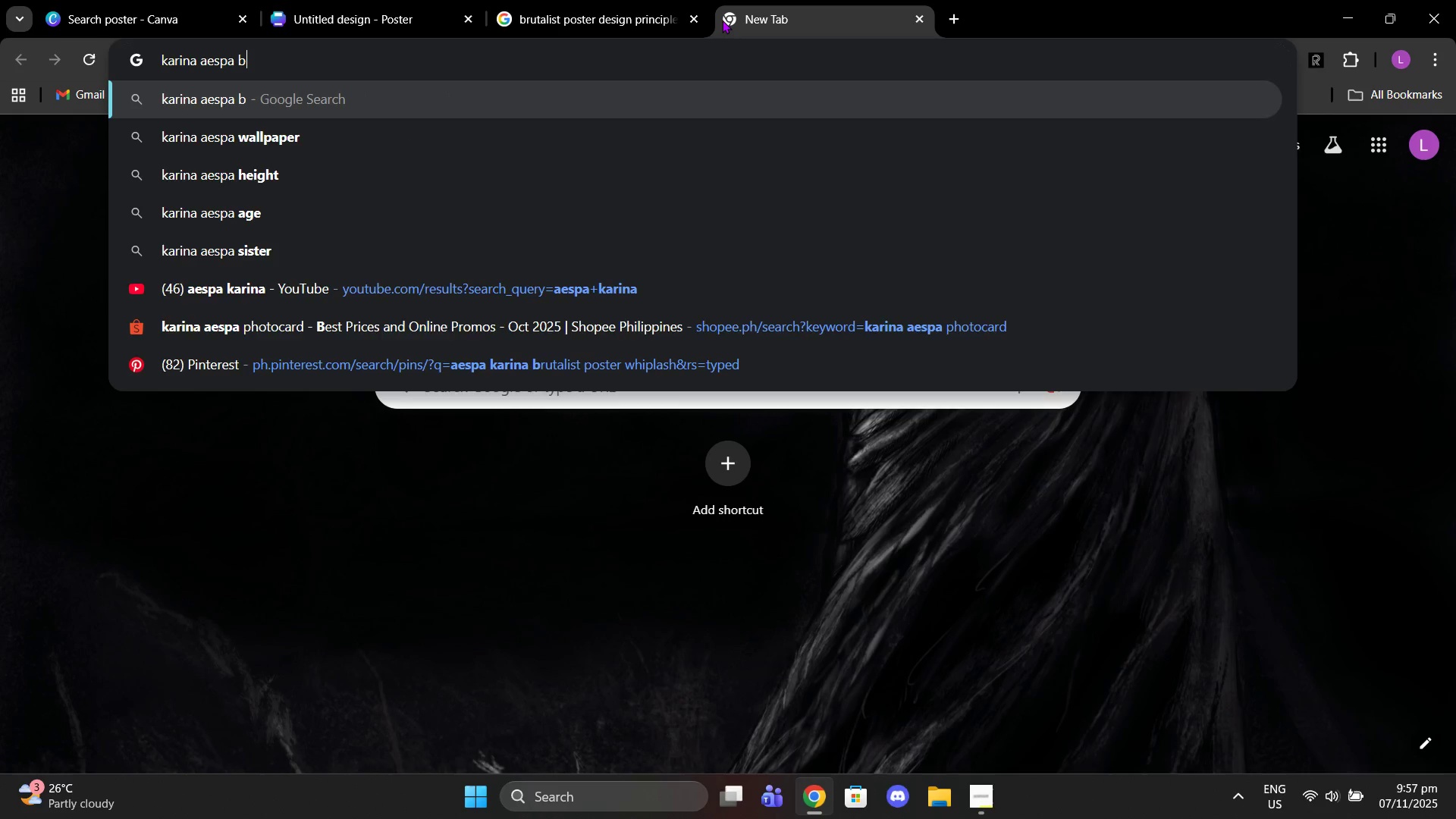 
hold_key(key=P, duration=2.61)
 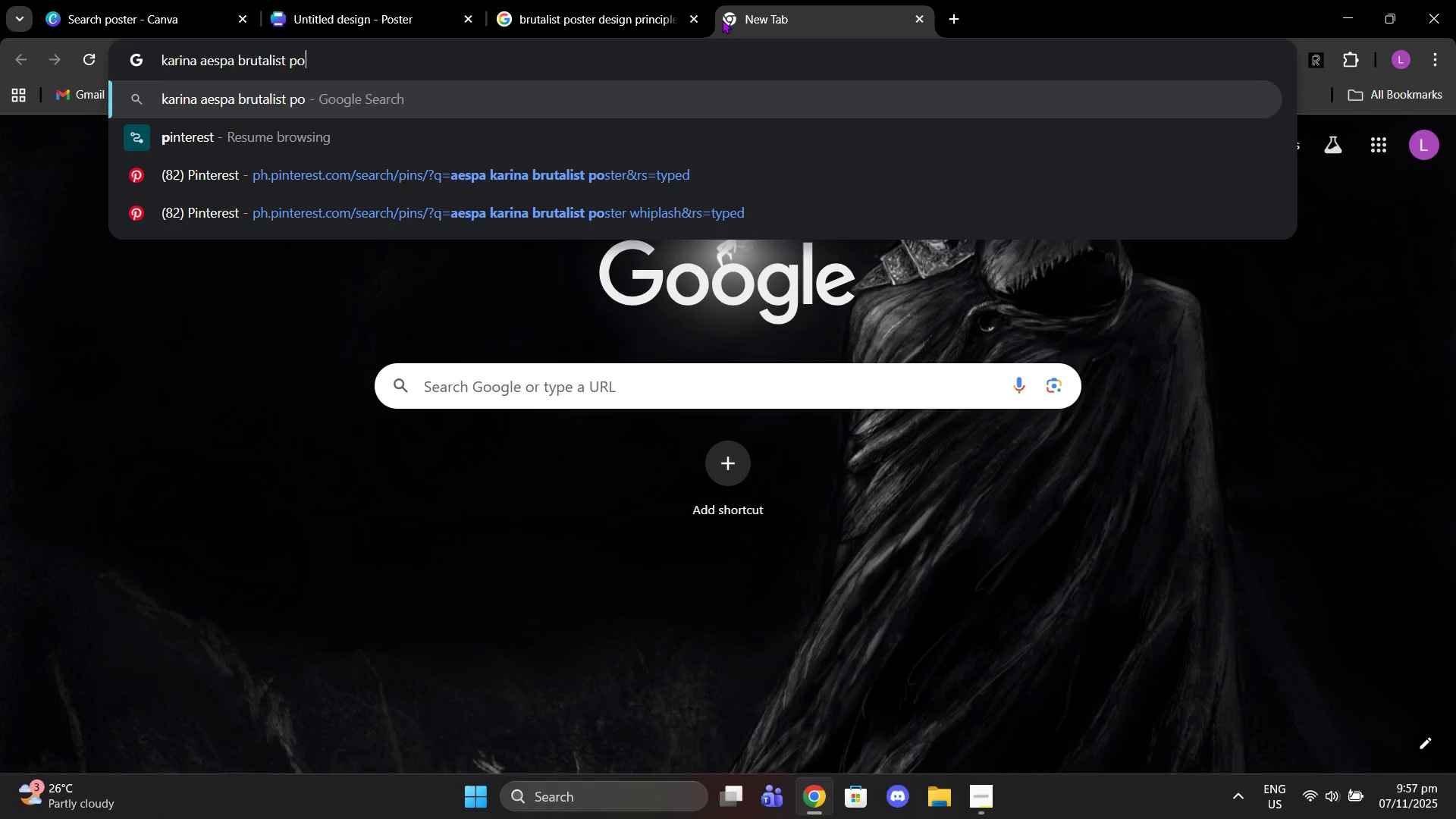 
hold_key(key=R, duration=0.66)
 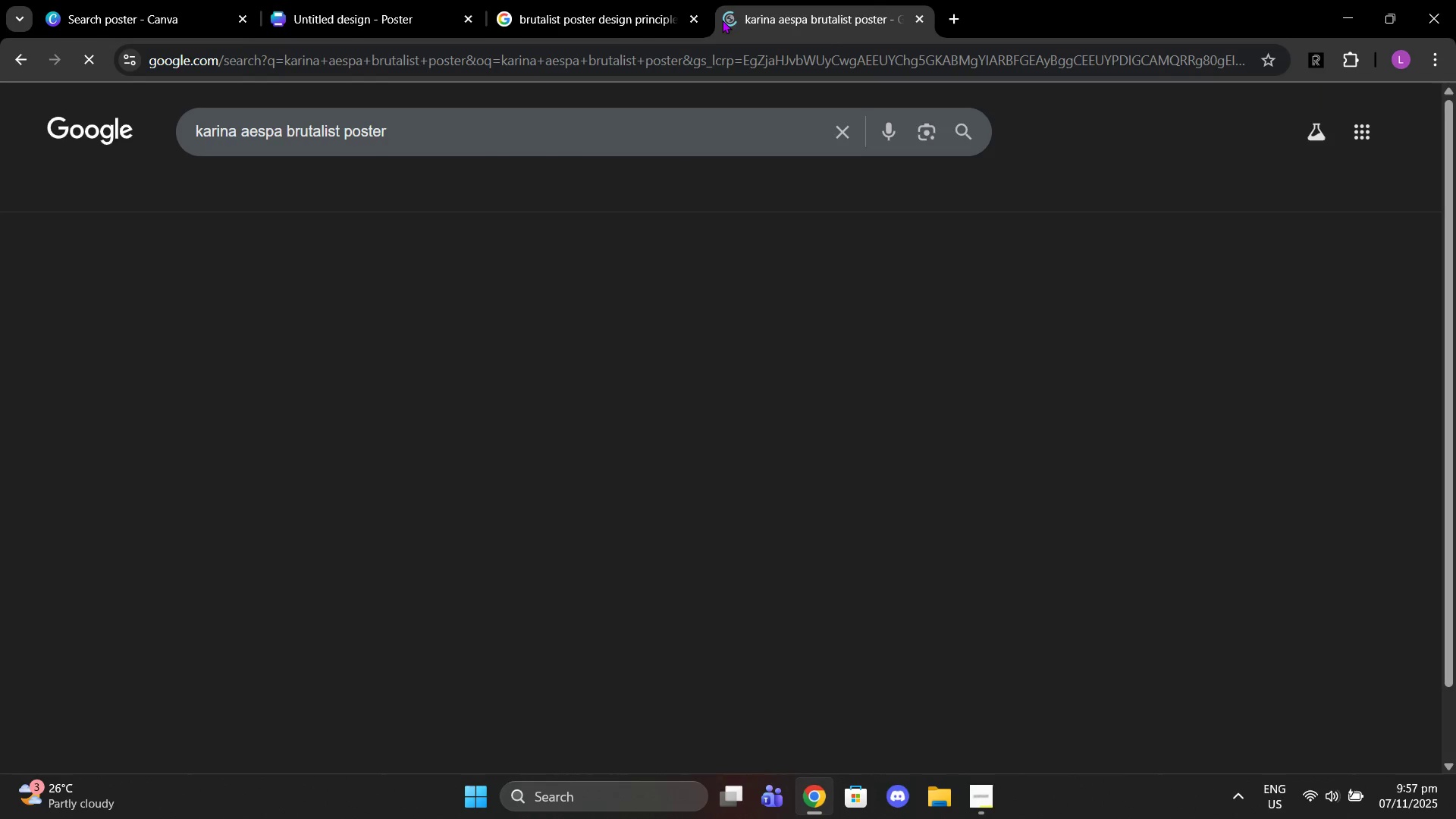 
key(Enter)
 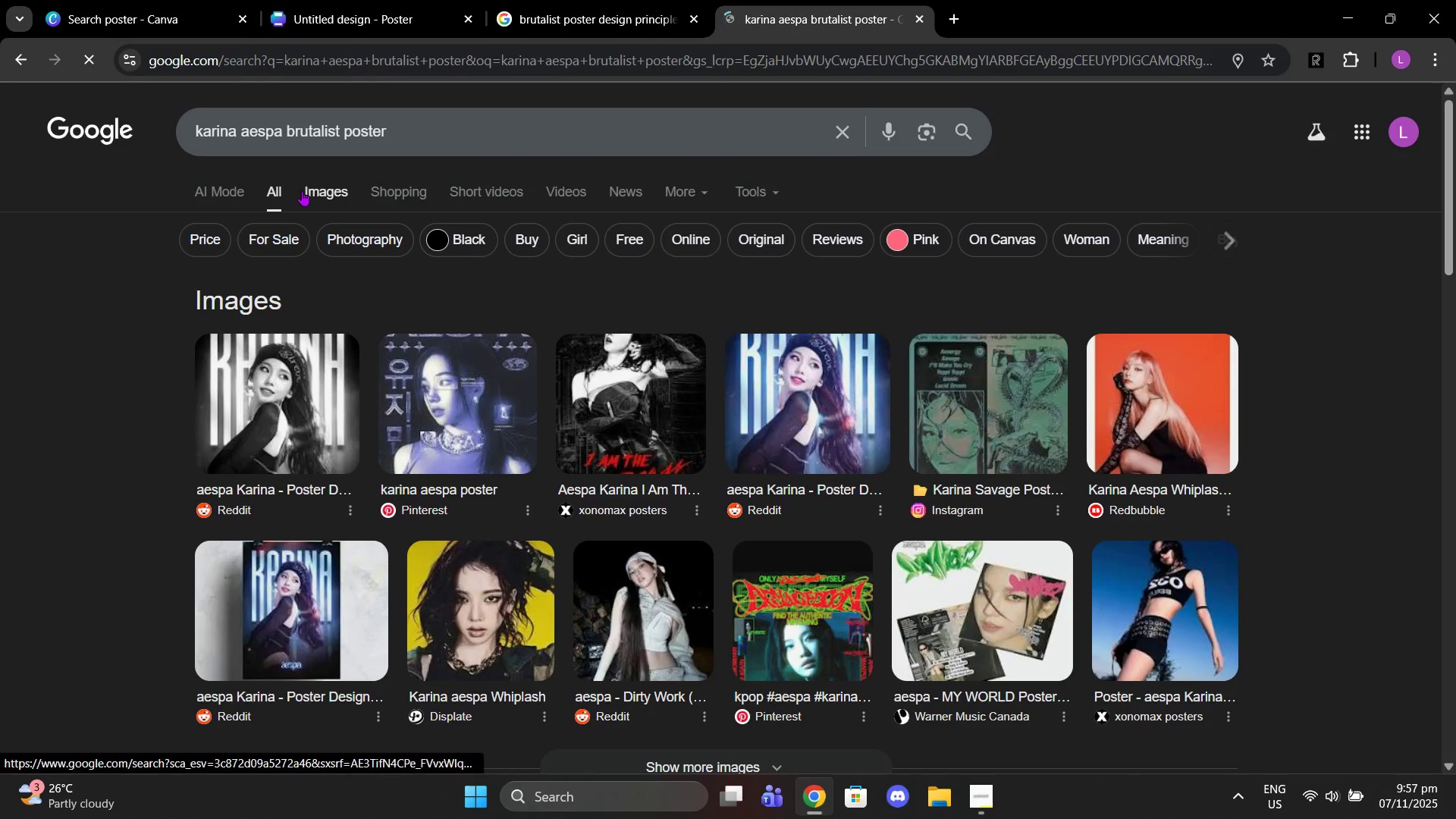 
left_click([302, 190])
 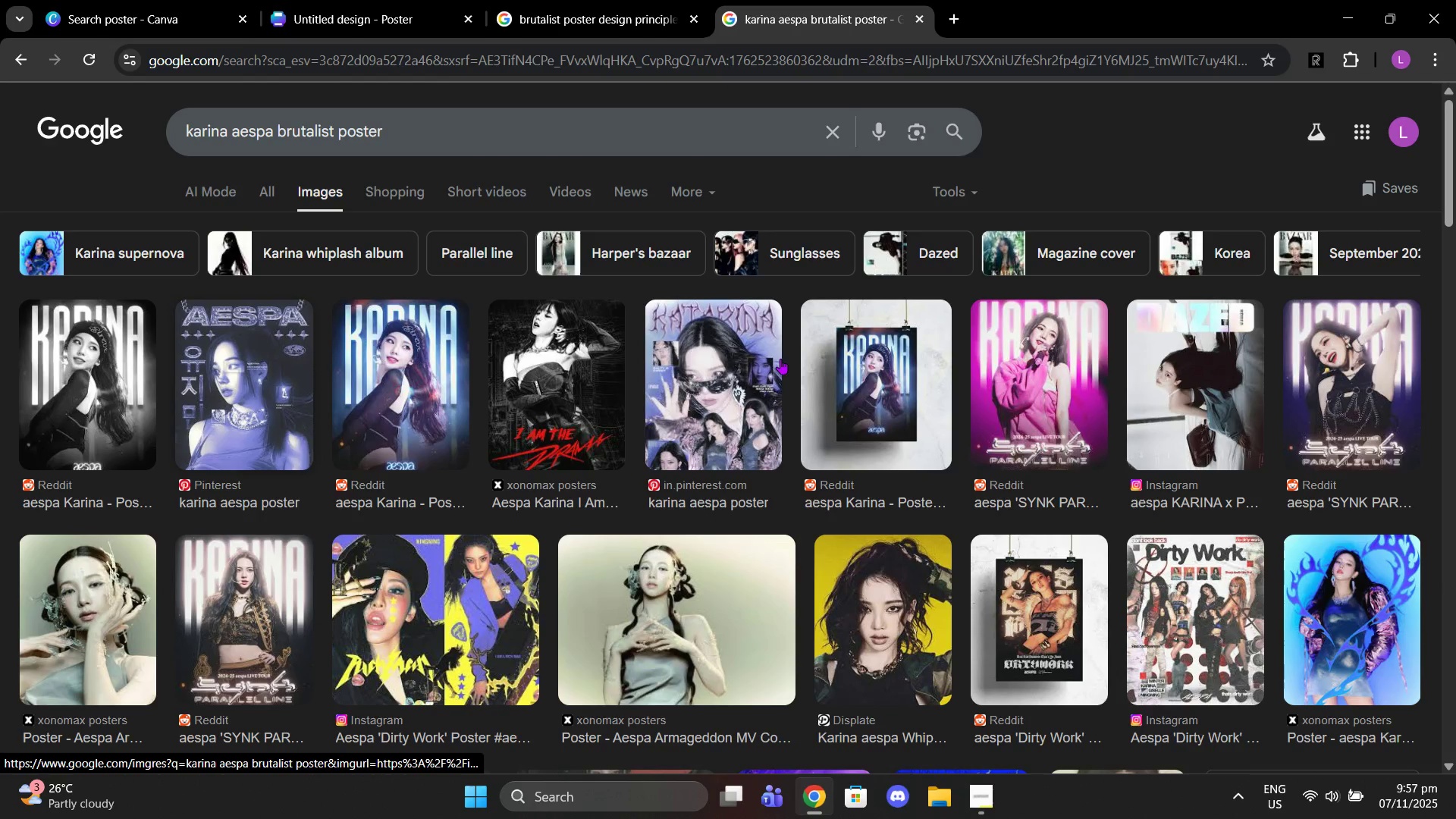 
left_click([1048, 357])
 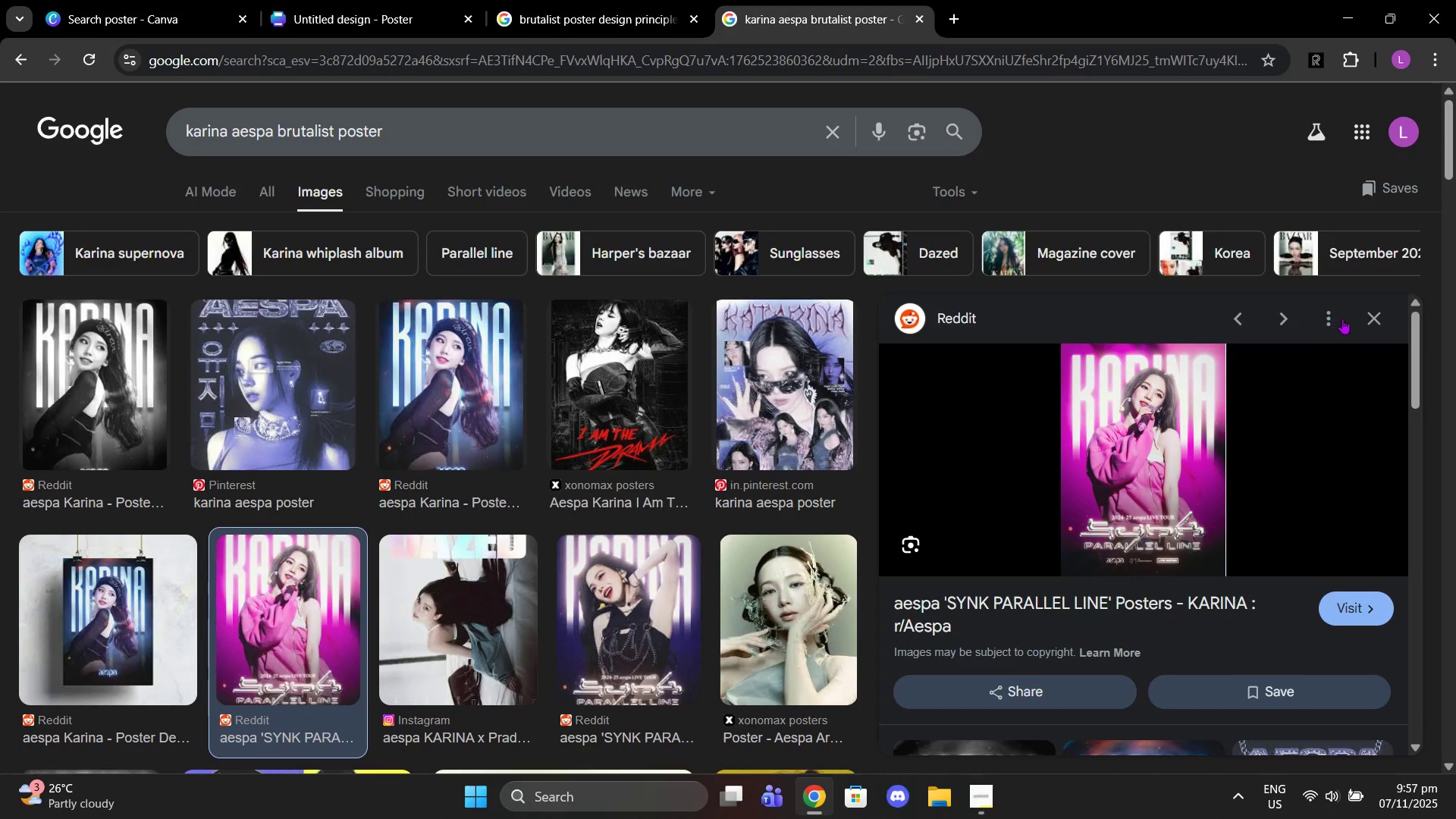 
left_click([1380, 321])
 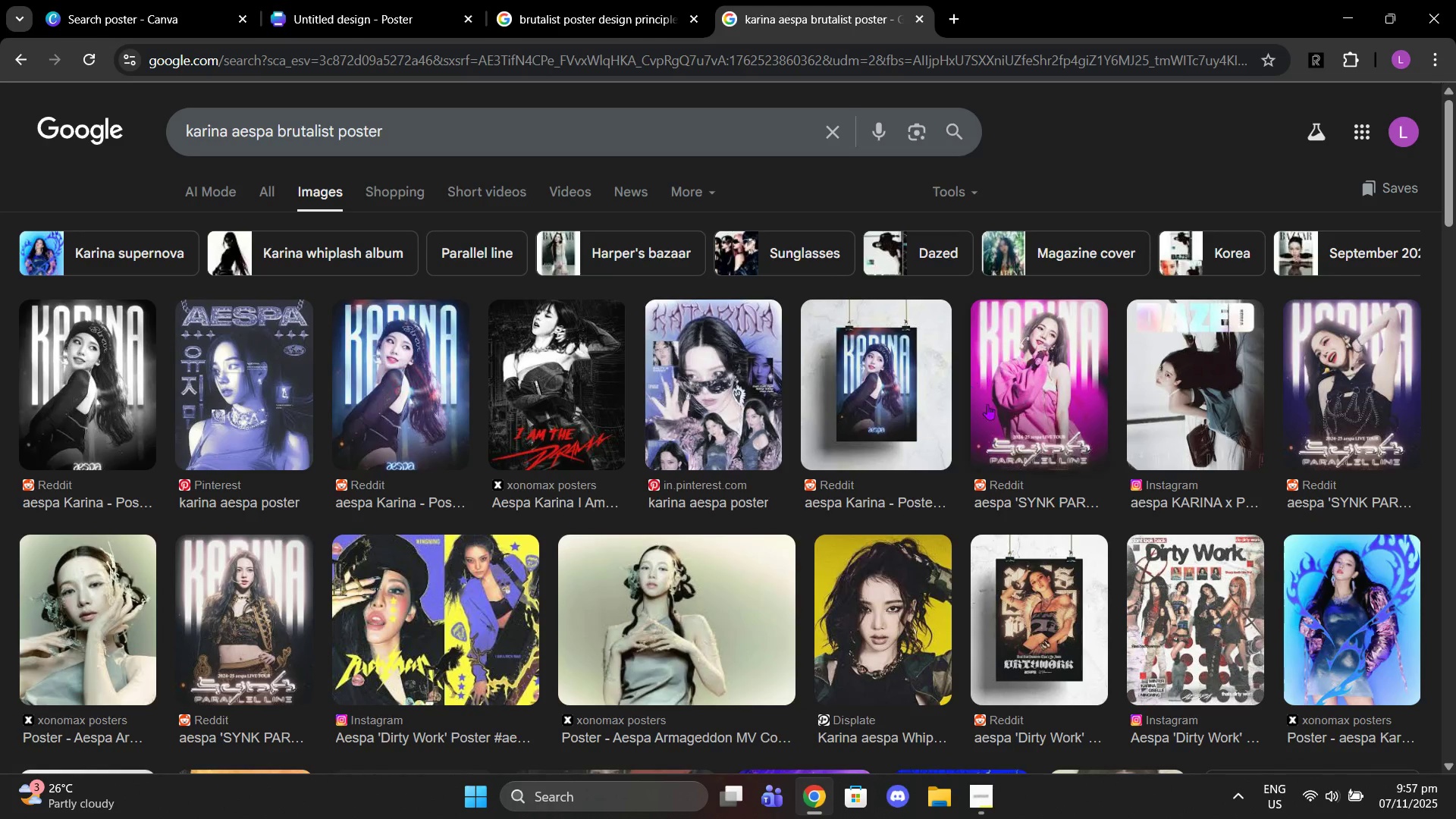 
scroll: coordinate [960, 418], scroll_direction: down, amount: 6.0
 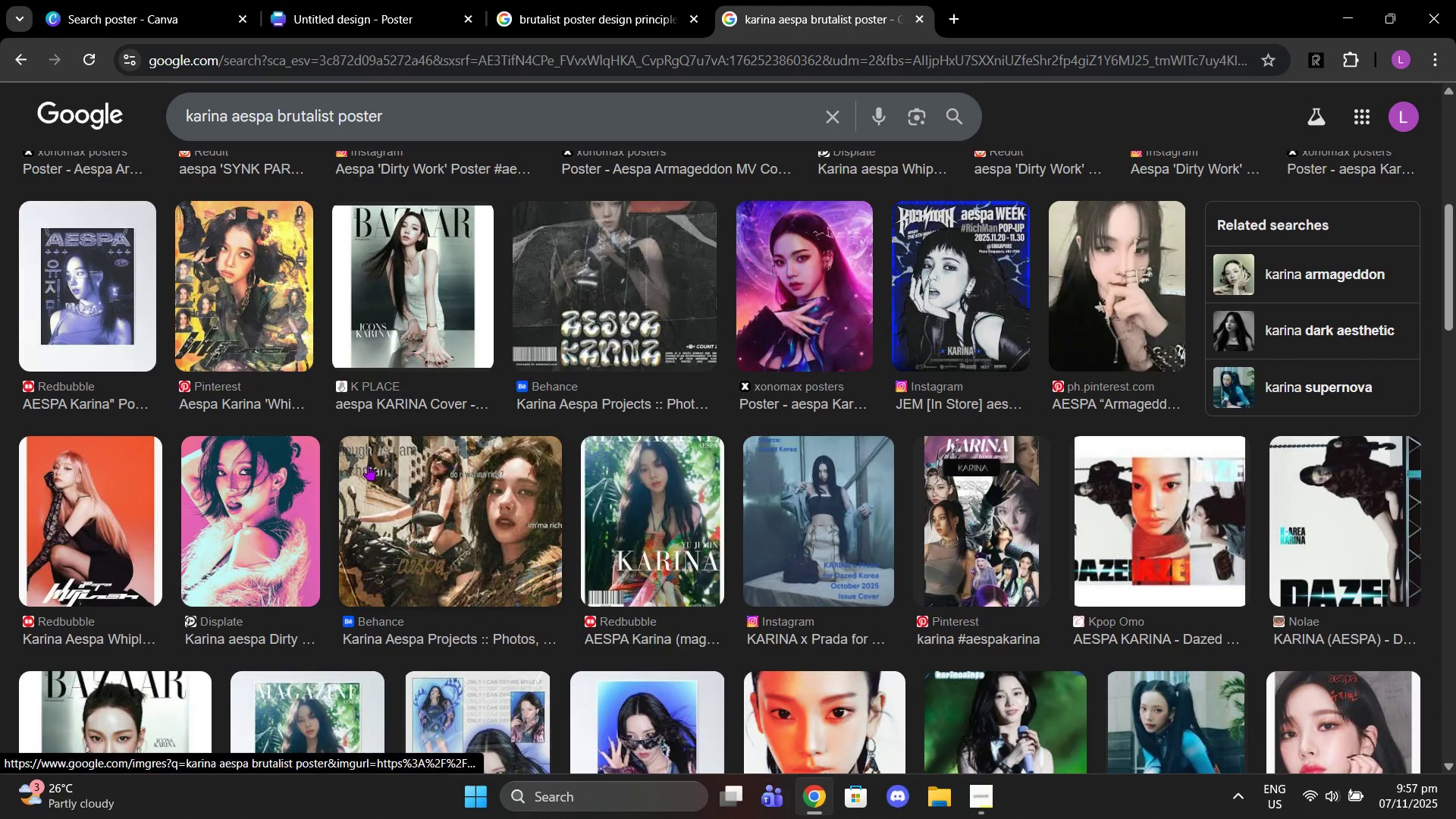 
left_click([279, 472])
 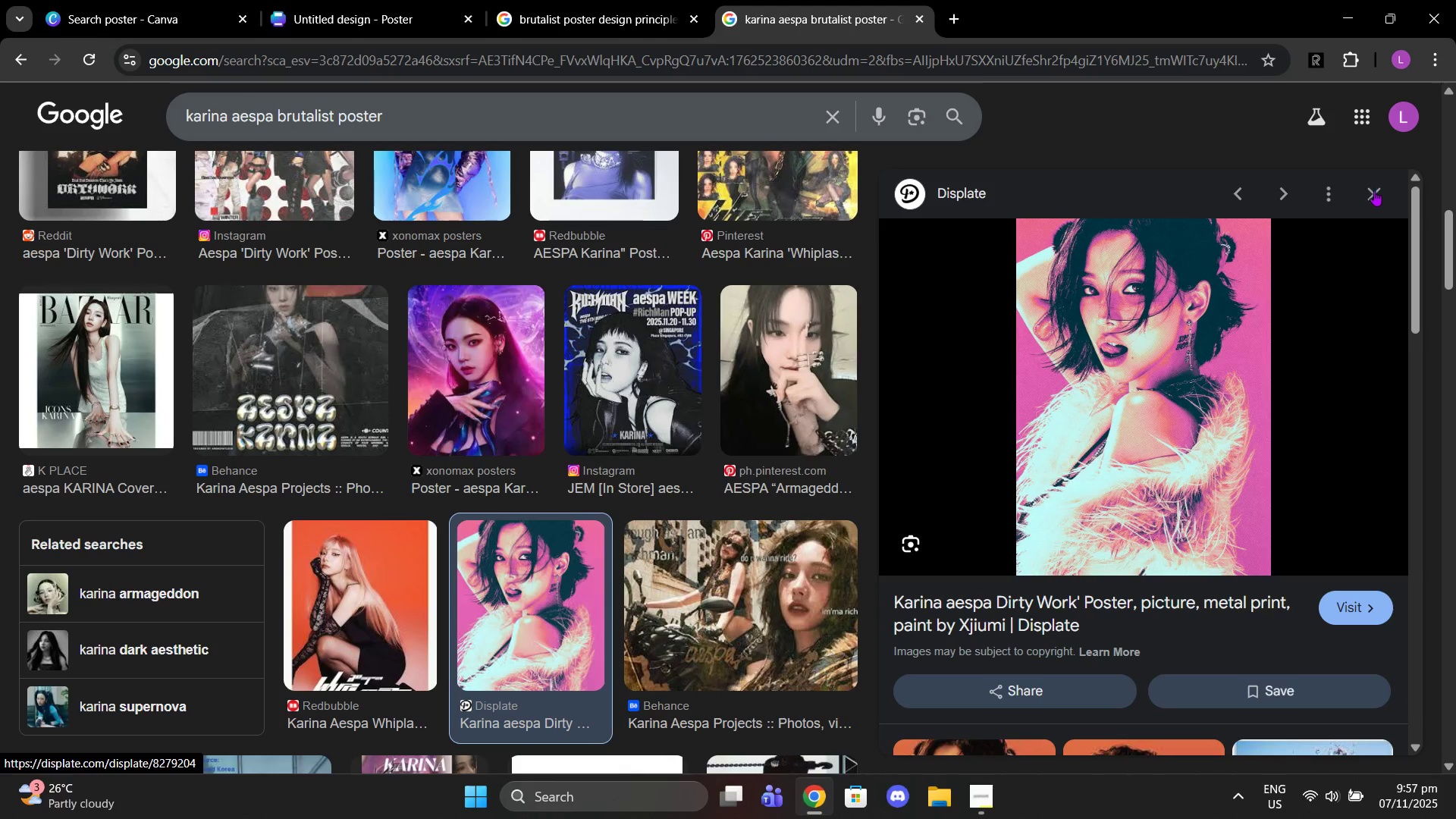 
left_click([1370, 190])
 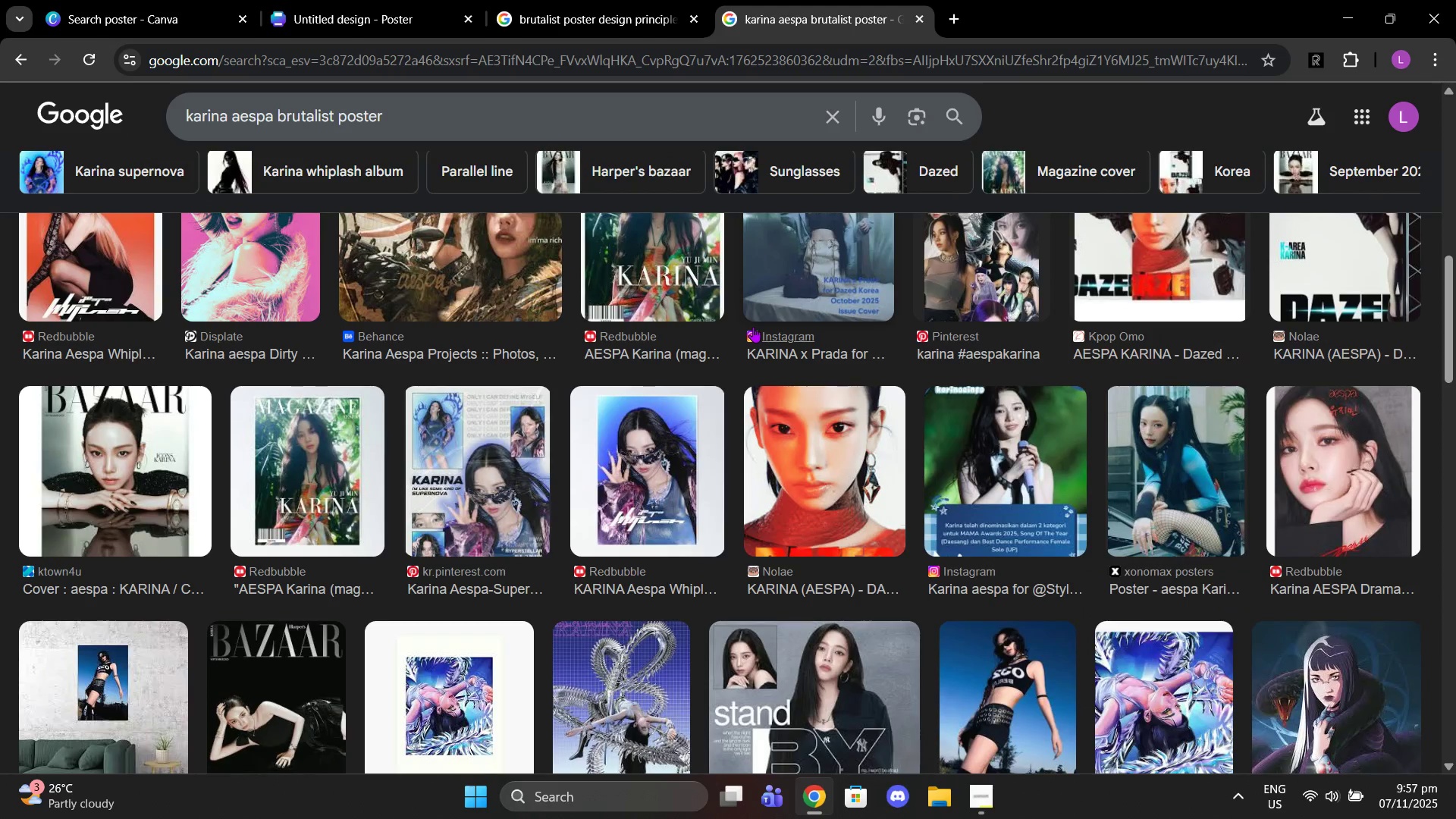 
scroll: coordinate [753, 327], scroll_direction: up, amount: 3.0
 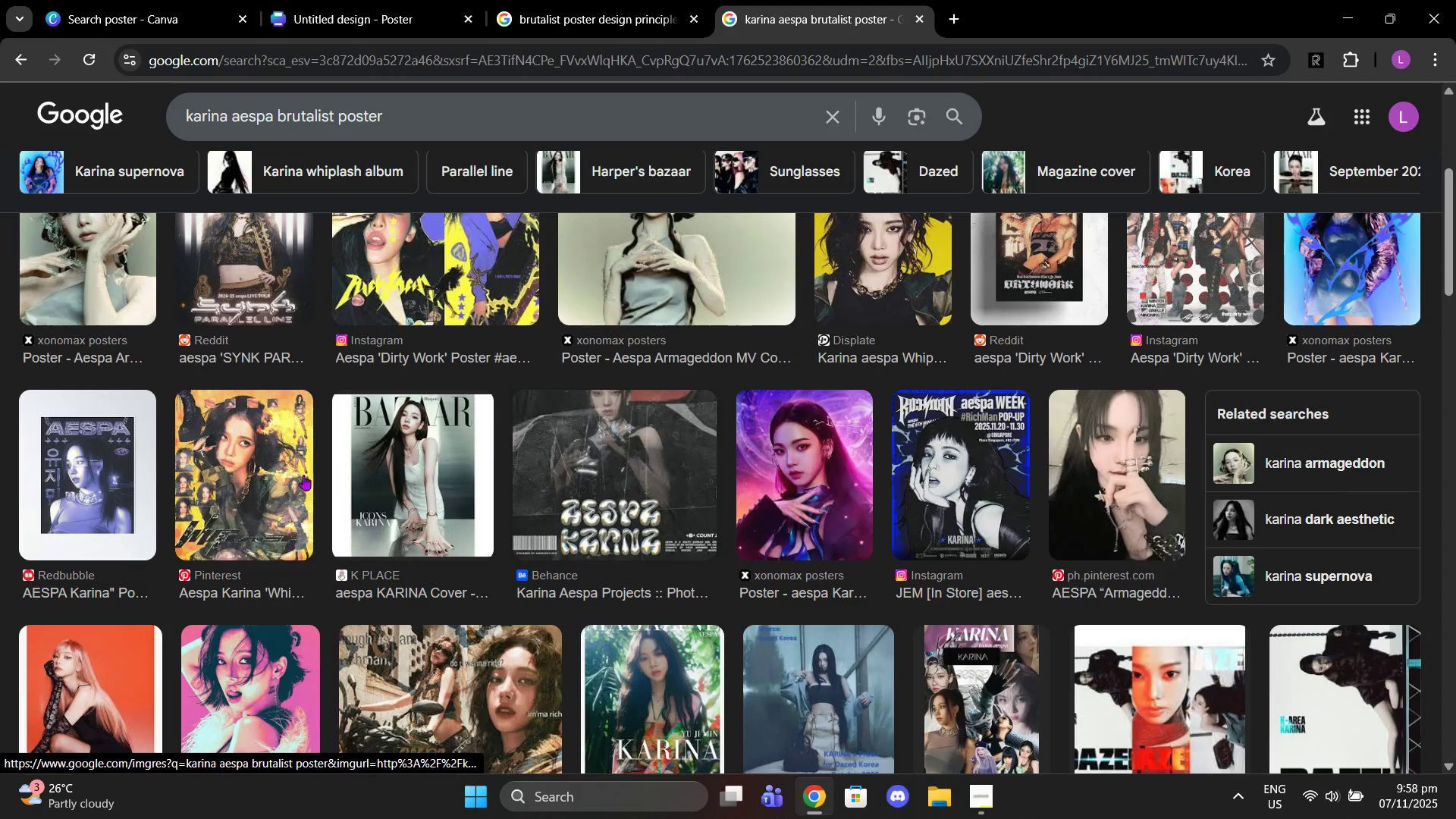 
left_click([280, 473])
 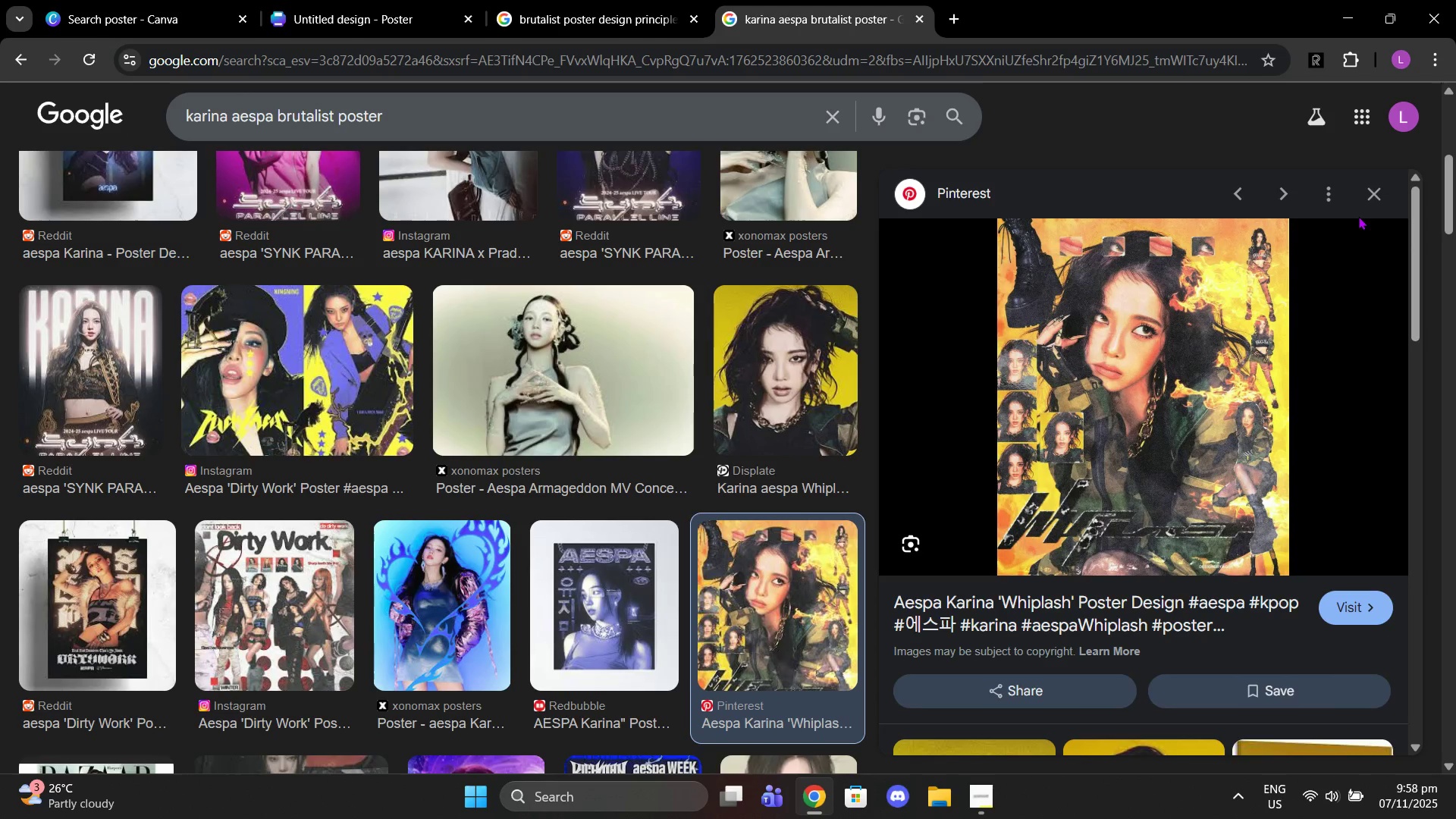 
wait(5.14)
 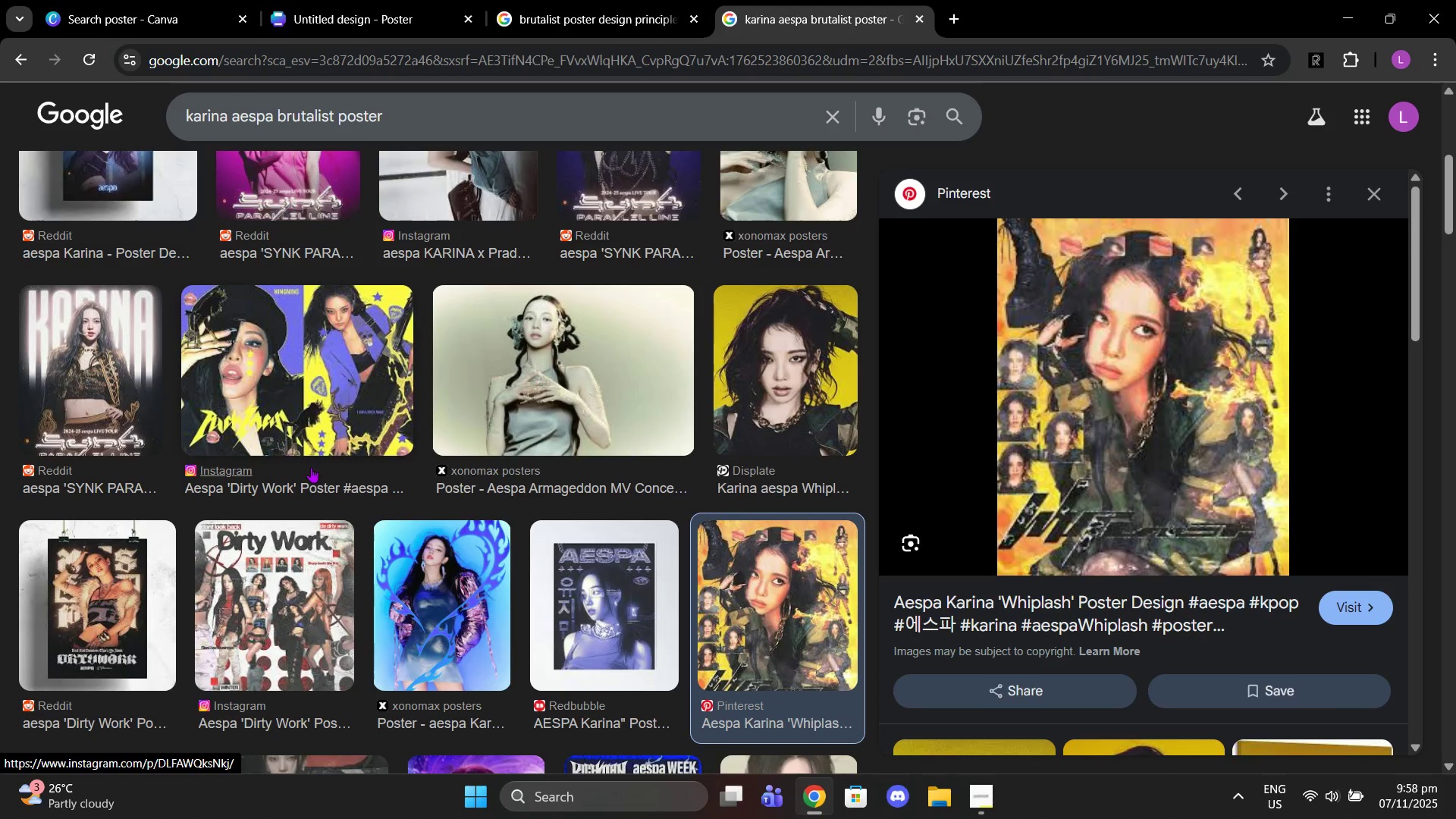 
left_click([1374, 189])
 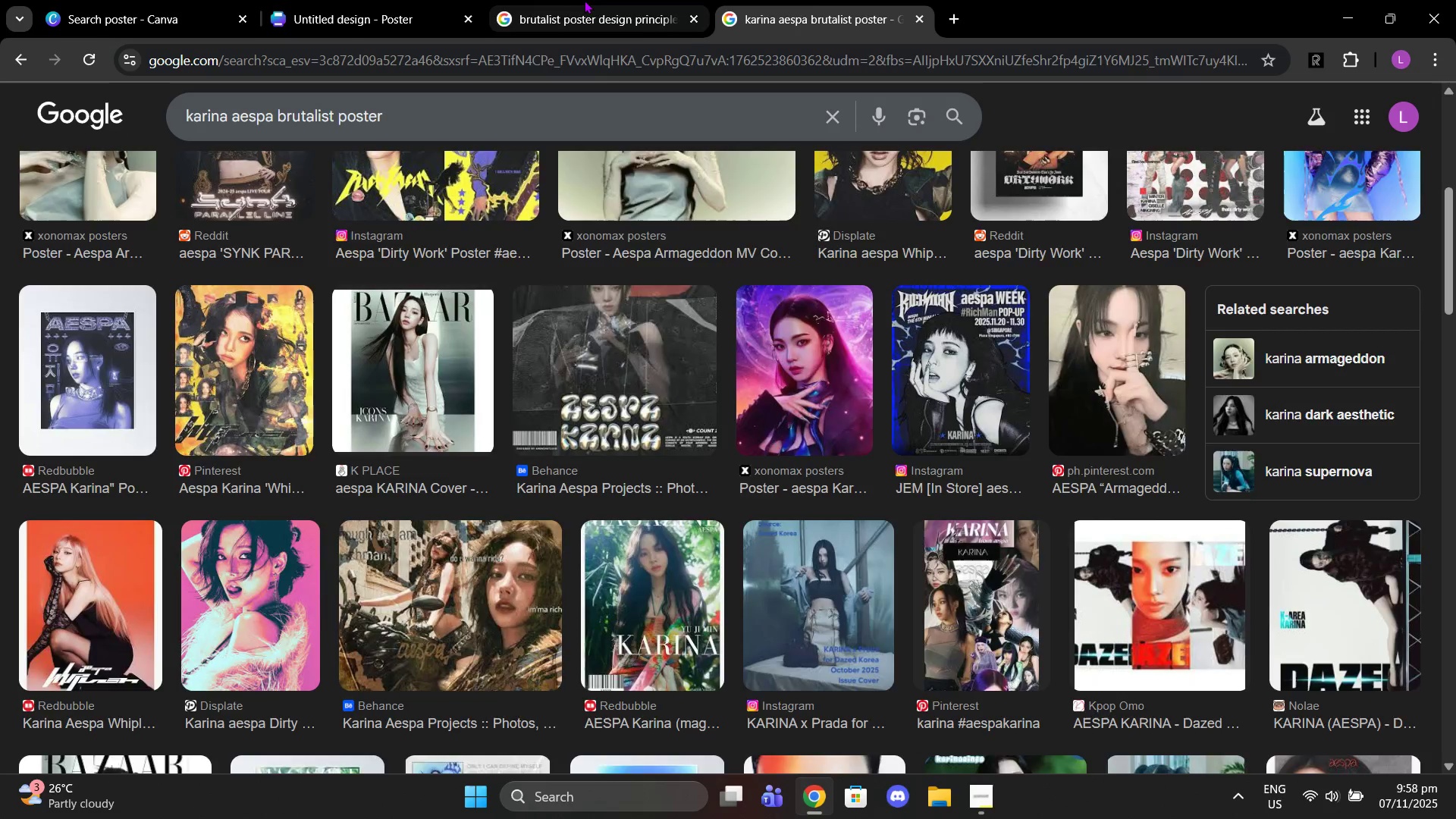 
left_click([584, 0])
 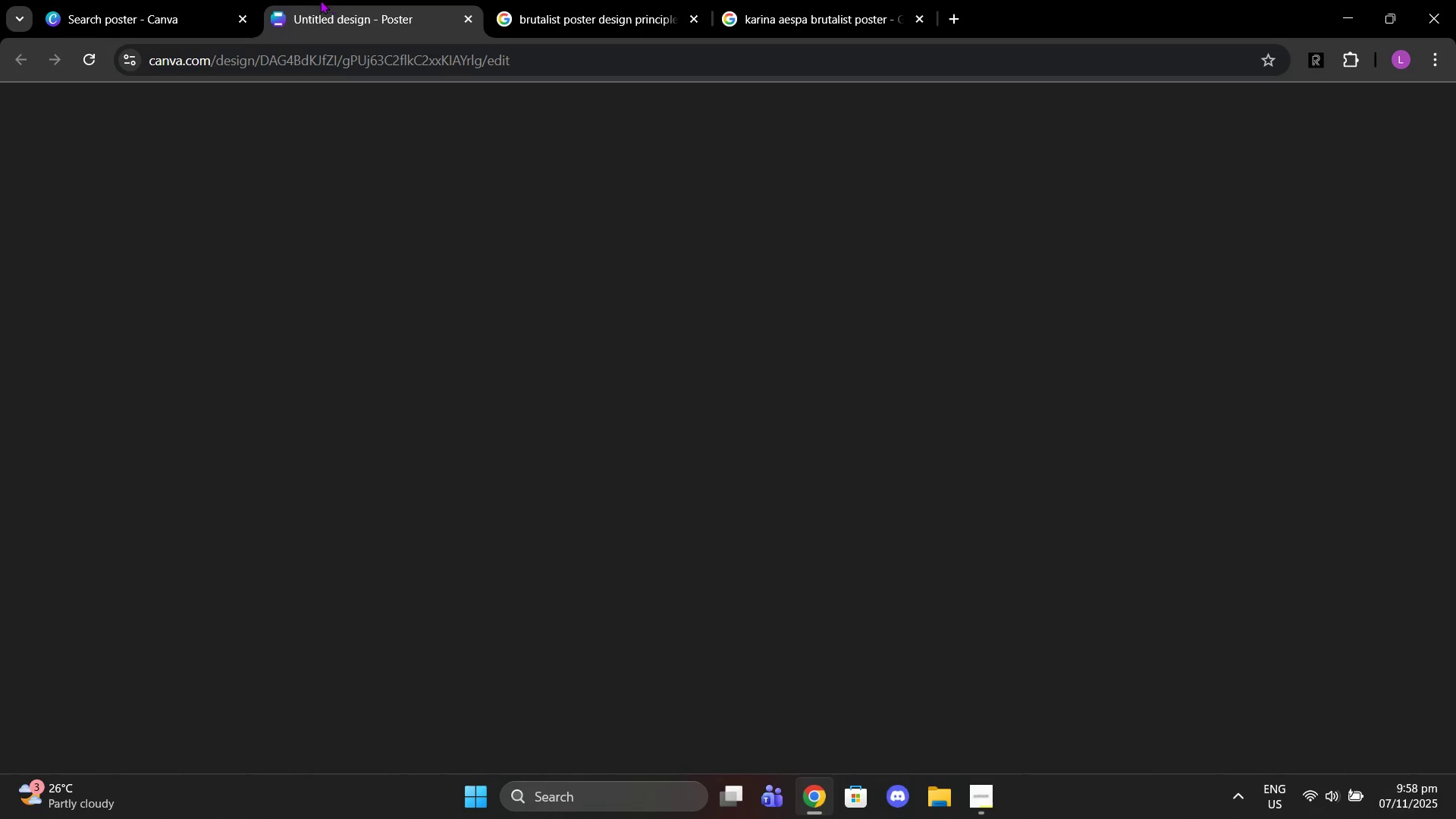 
left_click([329, 0])
 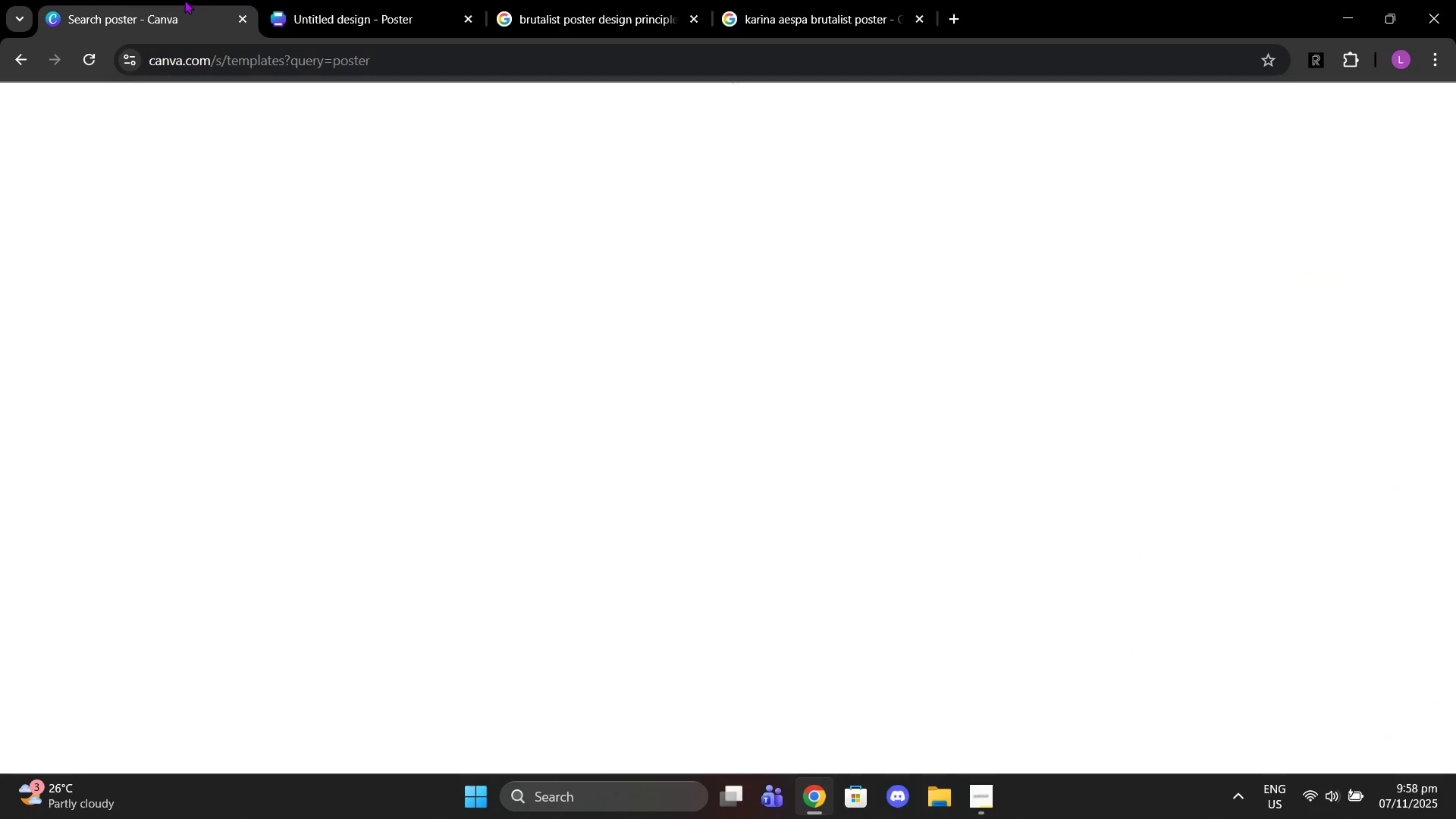 
left_click([184, 0])
 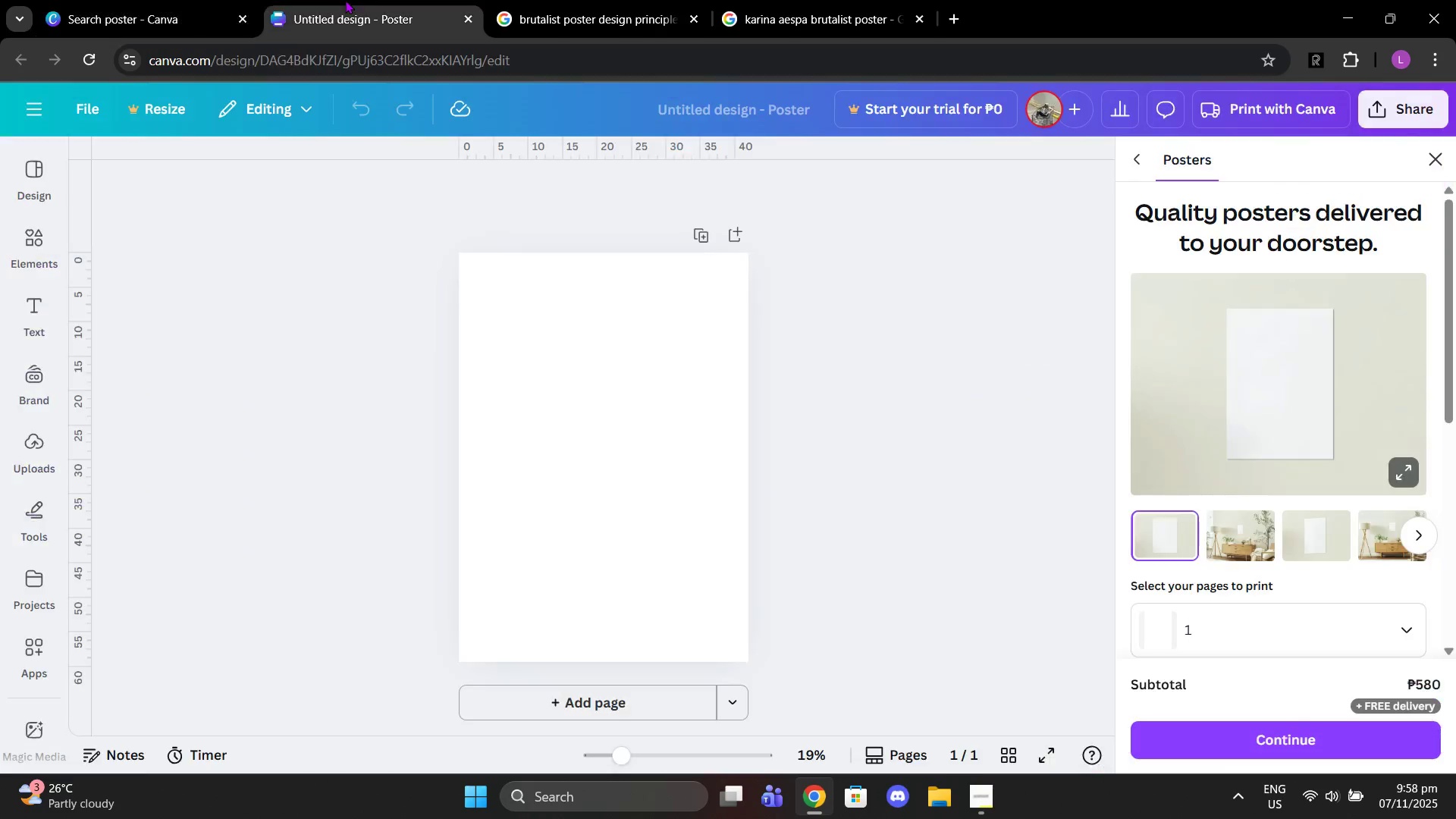 
left_click([345, 0])
 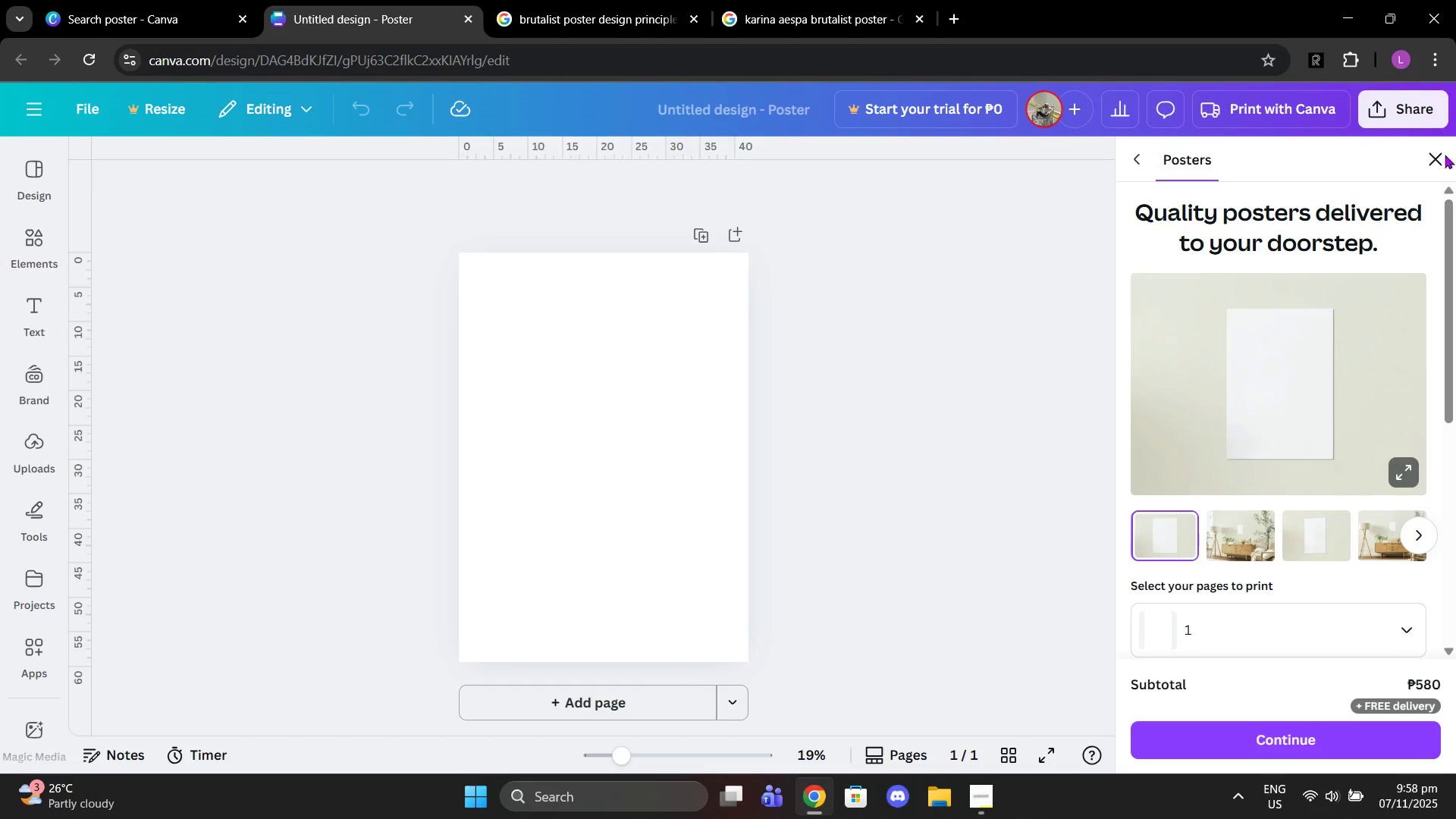 
left_click_drag(start_coordinate=[1445, 155], to_coordinate=[564, 0])
 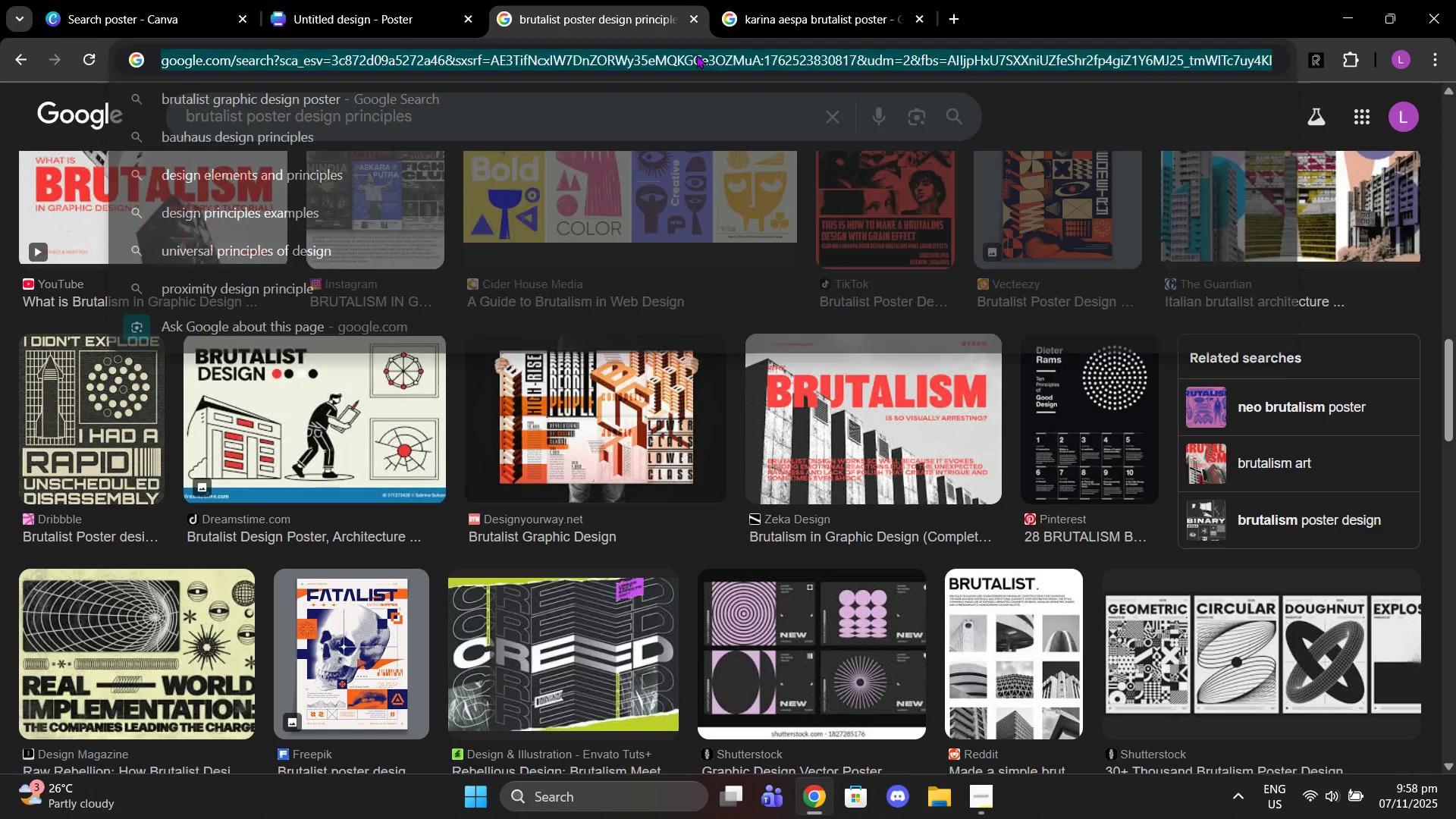 
left_click([1445, 155])
 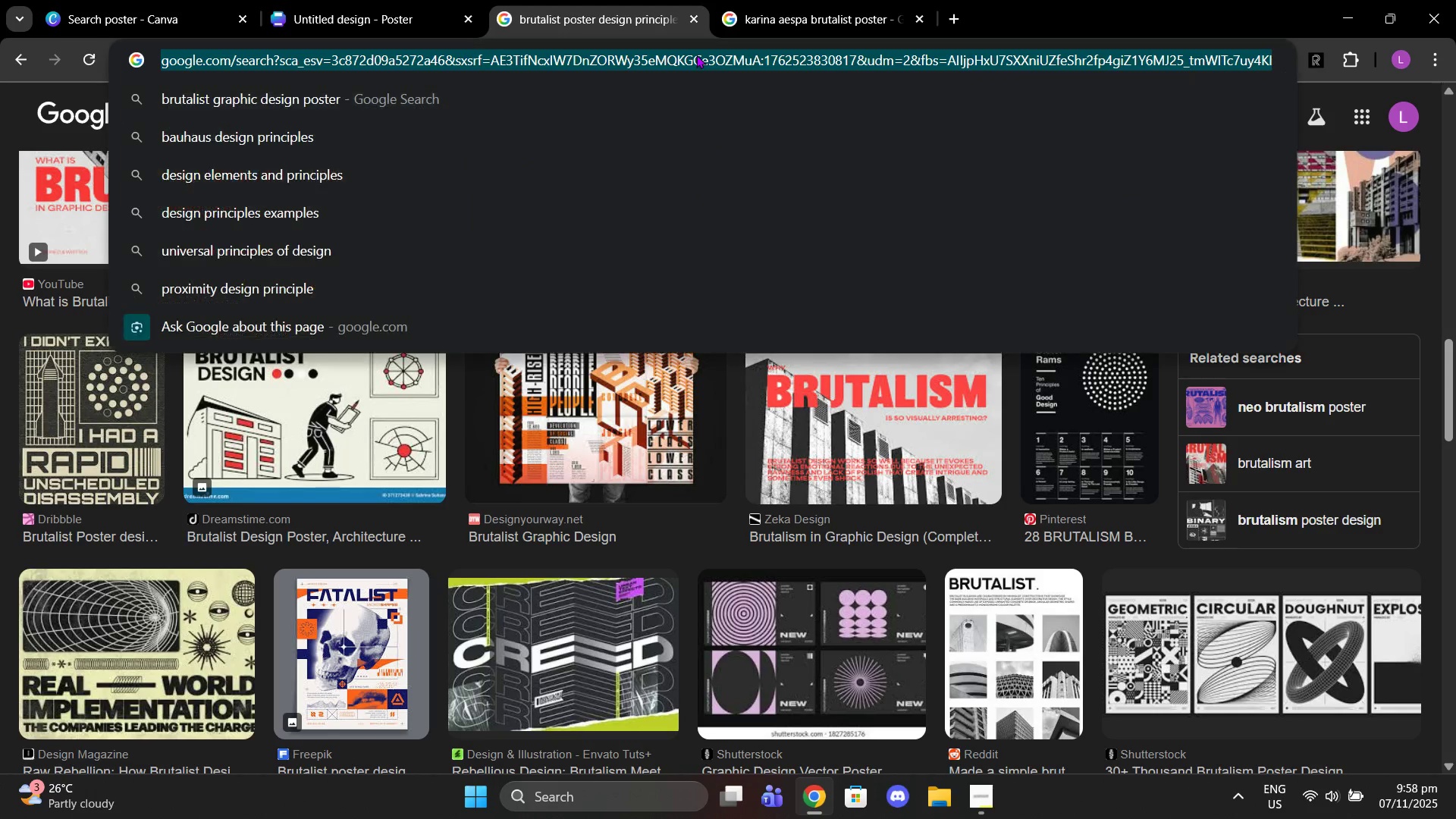 
left_click_drag(start_coordinate=[564, 0], to_coordinate=[1445, 155])
 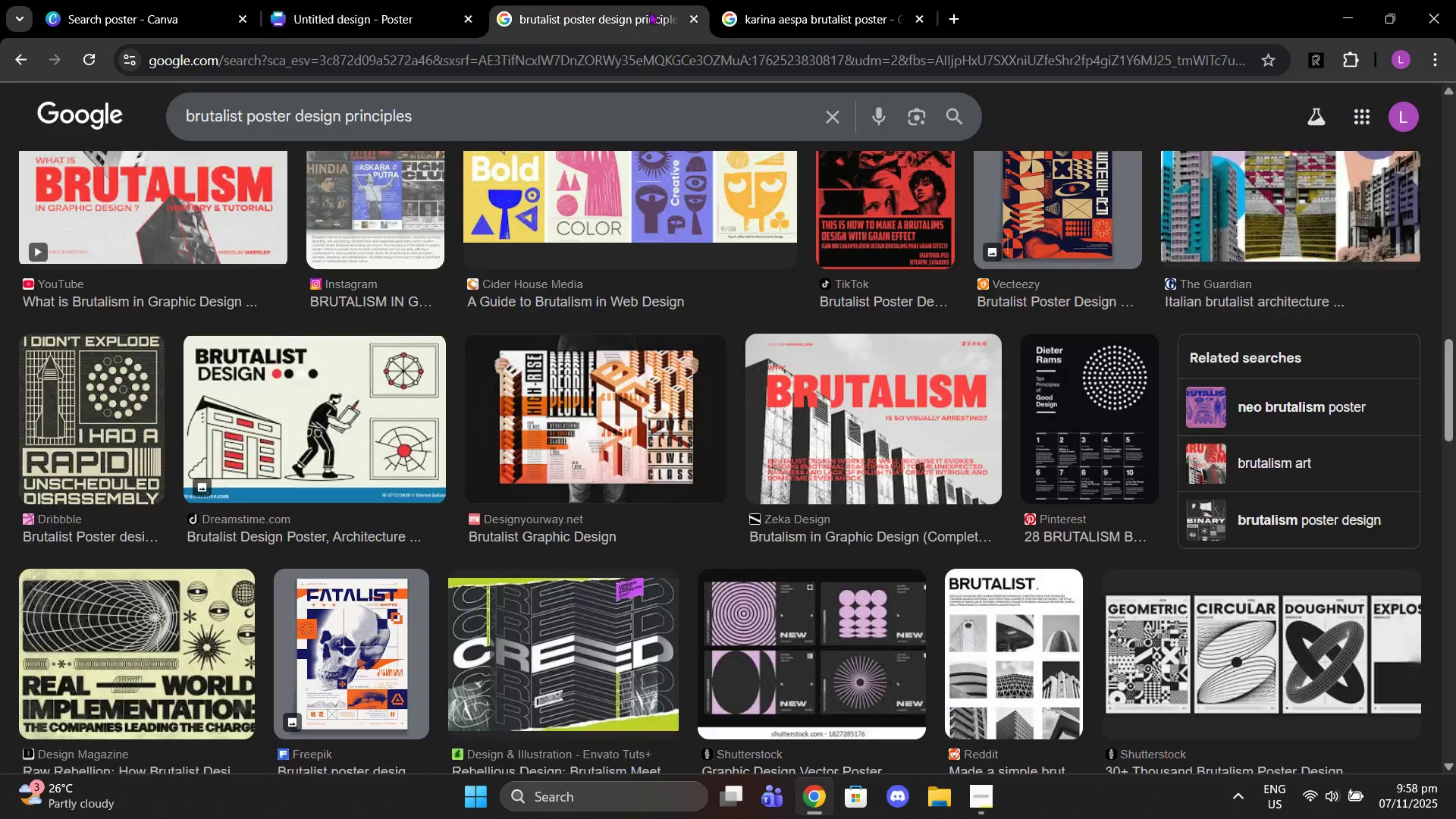 
left_click([564, 0])
 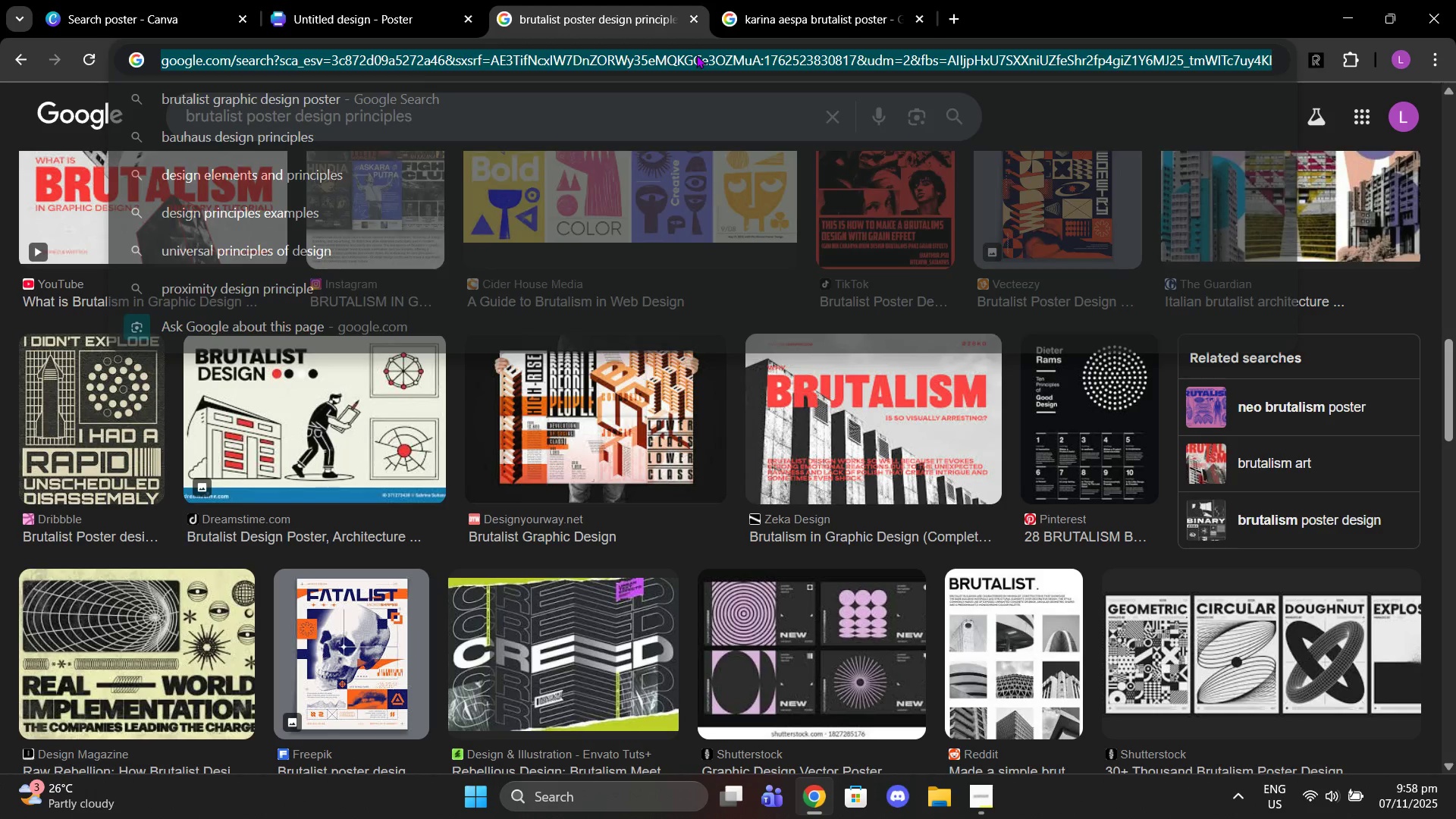 
left_click([696, 55])
 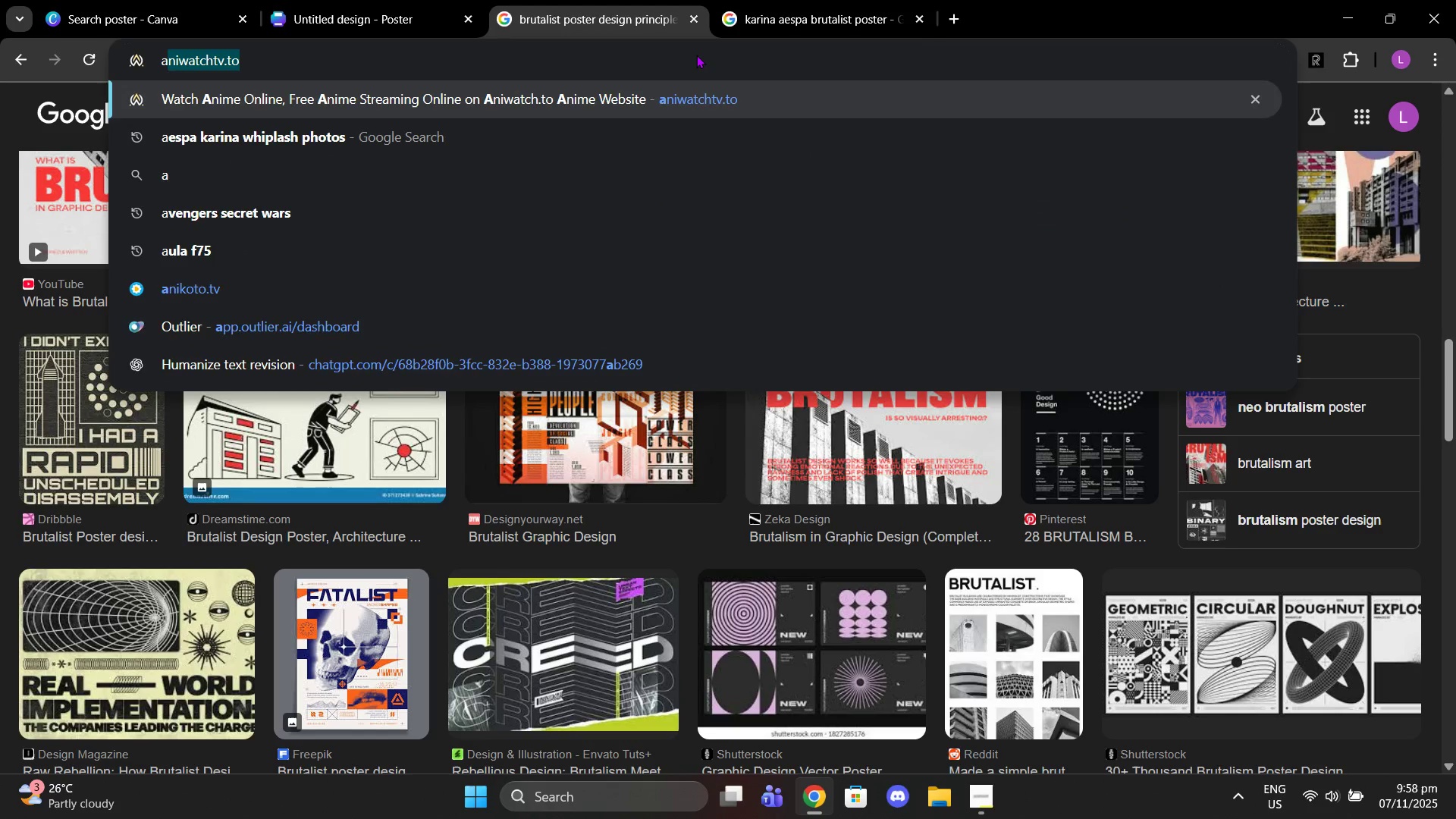 
type(aspa dirwrkyrc)
 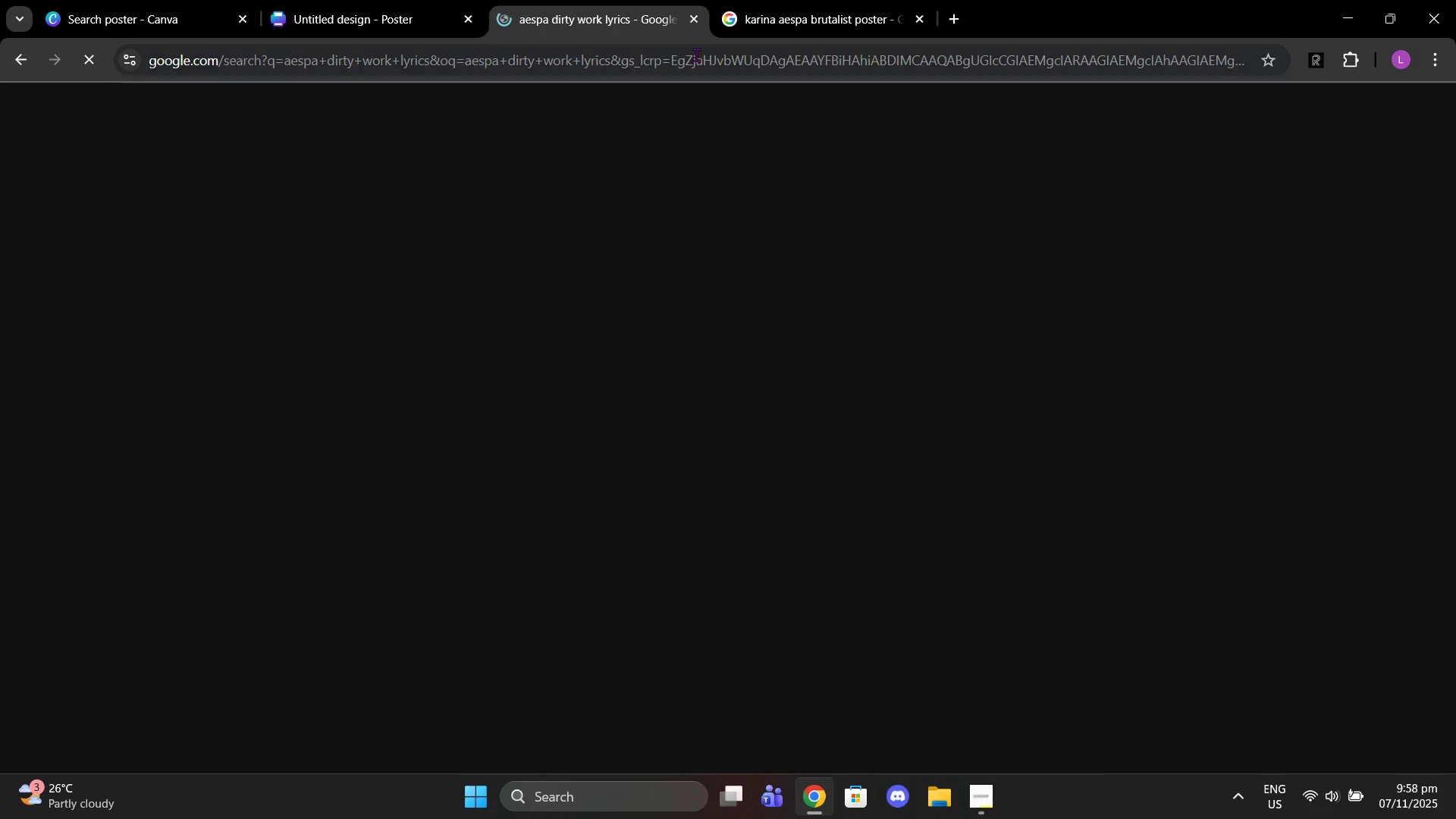 
hold_key(key=E, duration=23.41)
 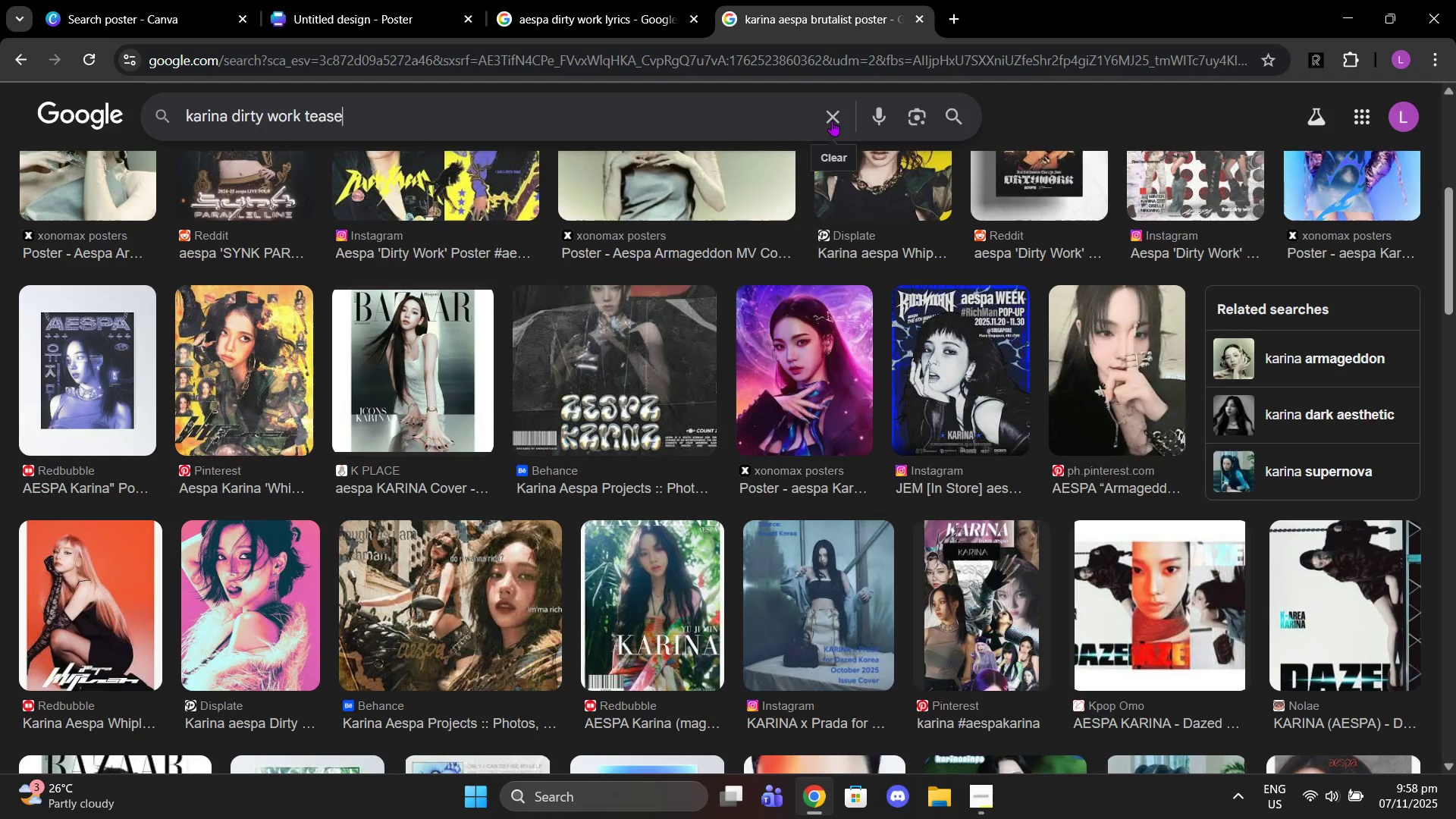 
hold_key(key=T, duration=20.29)
 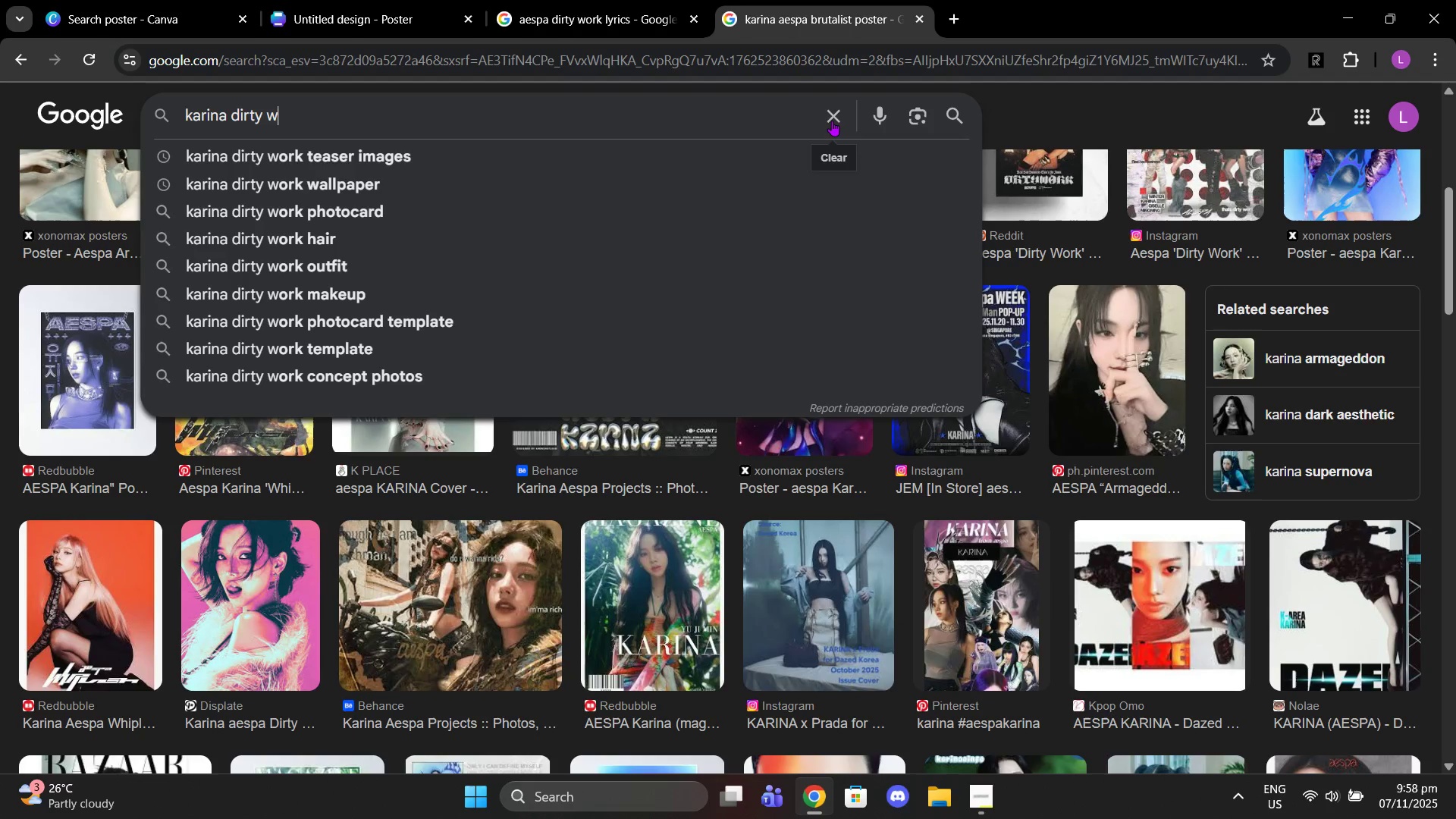 
hold_key(key=O, duration=0.31)
 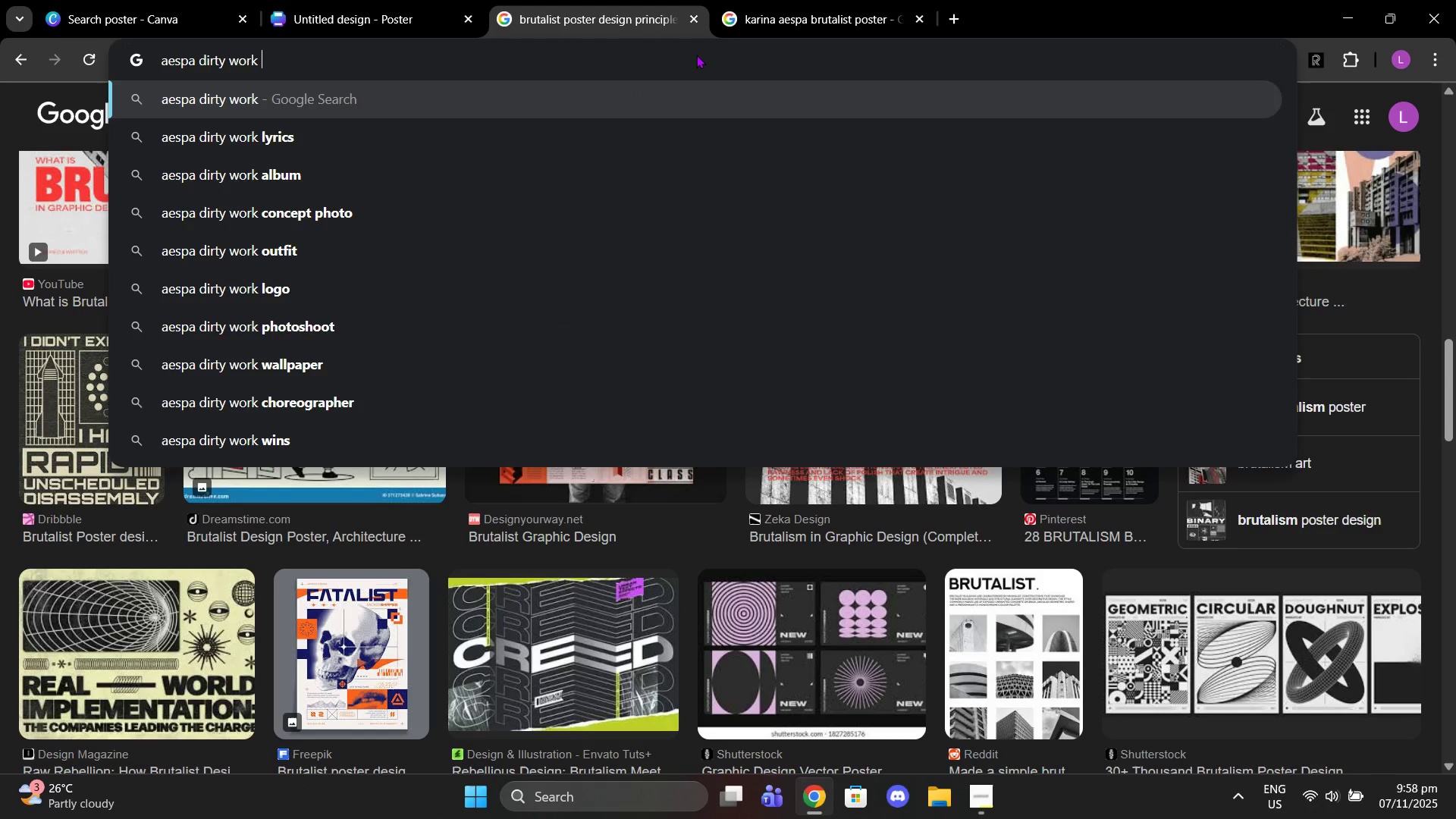 
hold_key(key=L, duration=0.41)
 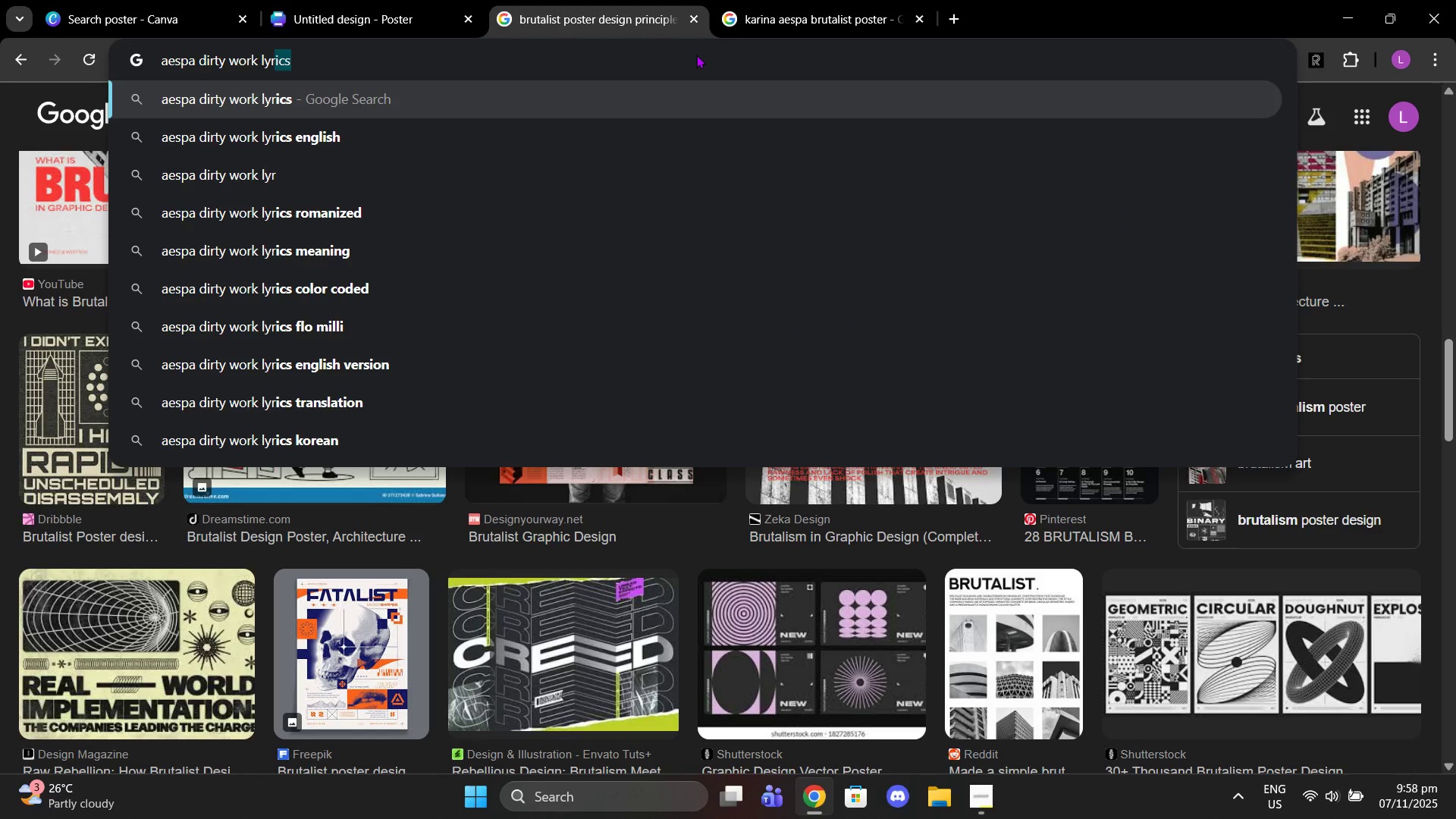 
hold_key(key=I, duration=17.35)
 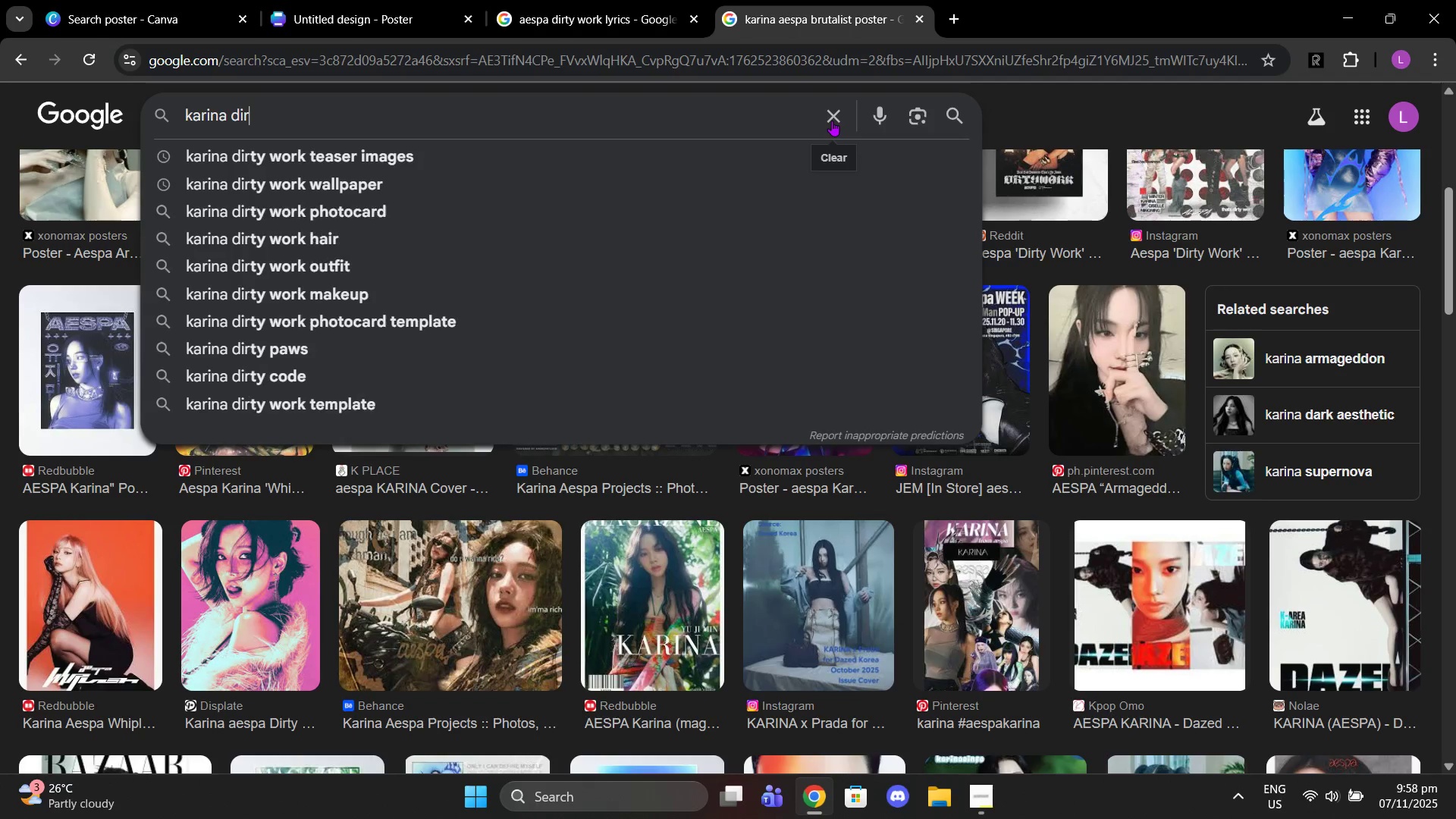 
hold_key(key=S, duration=19.39)
 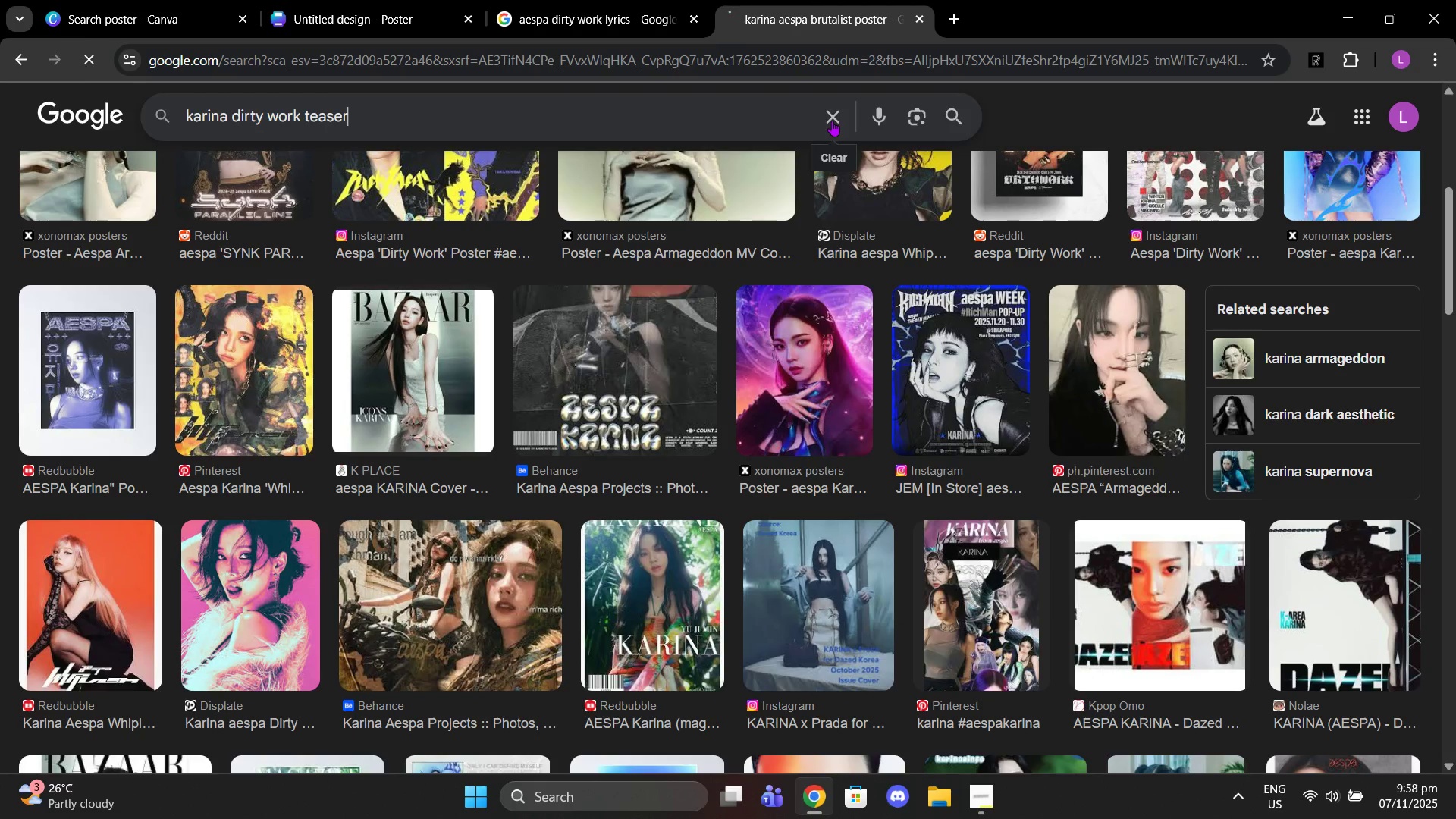 
hold_key(key=Enter, duration=0.69)
 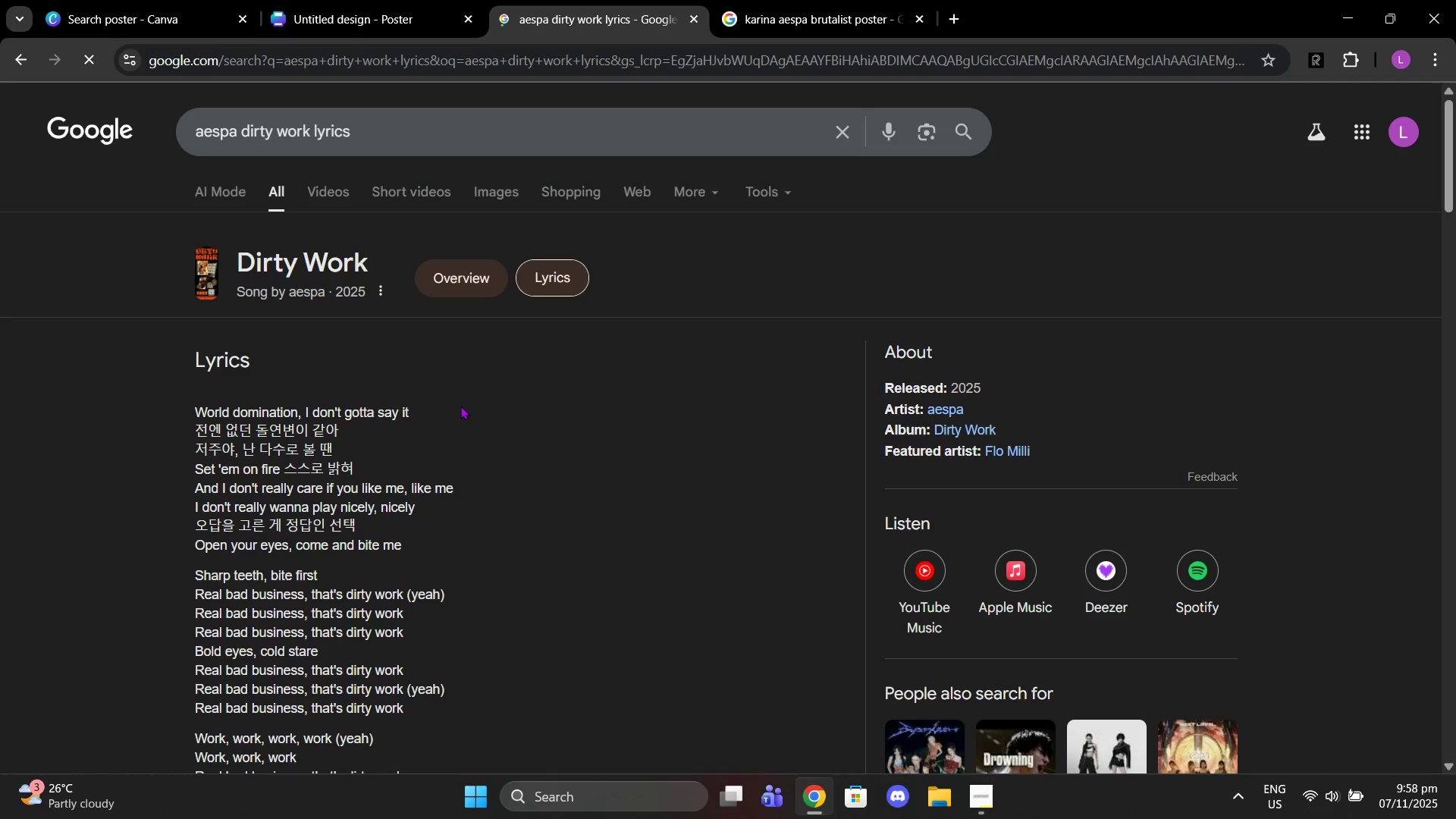 
scroll: coordinate [444, 415], scroll_direction: down, amount: 2.0
 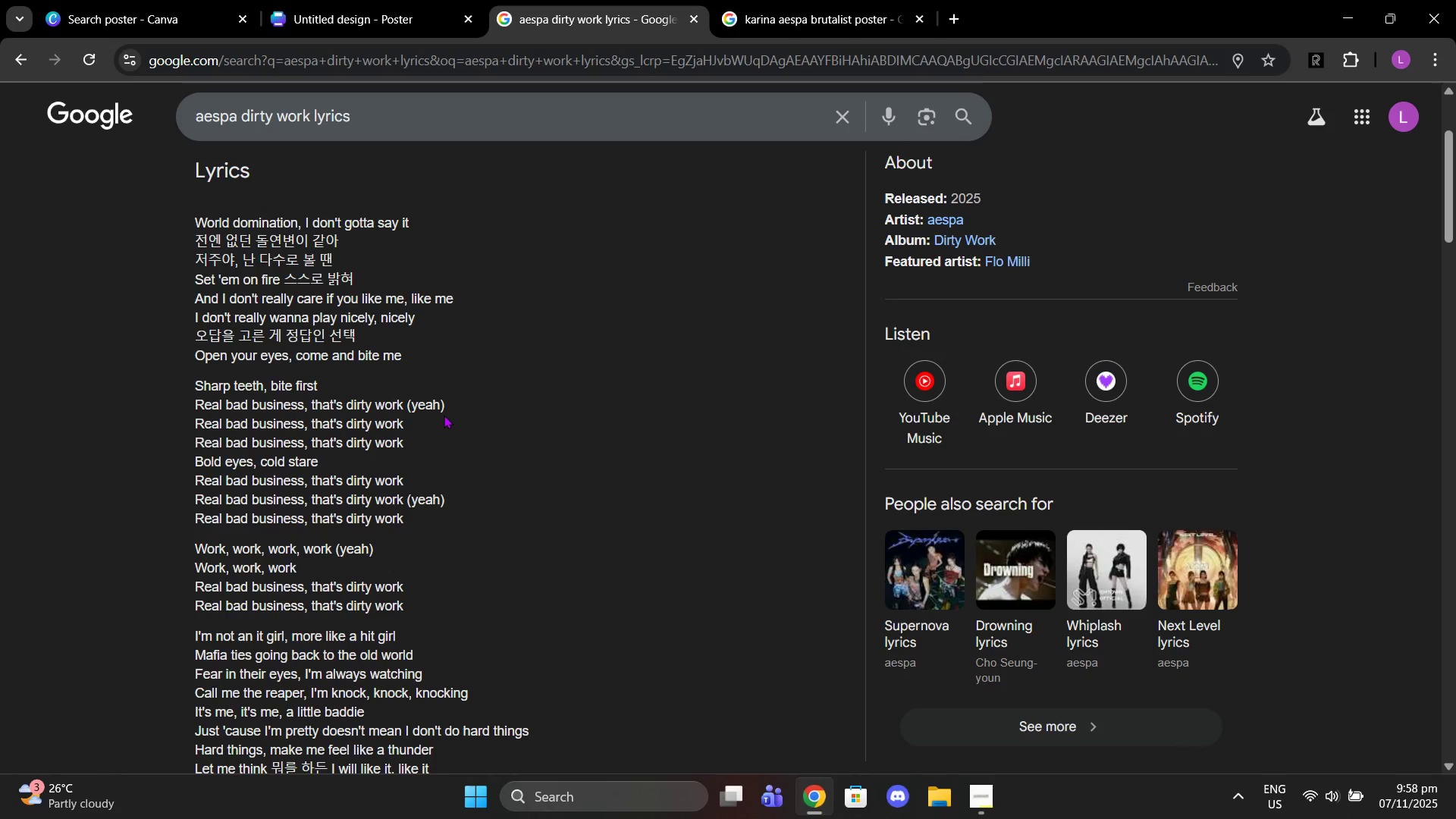 
scroll: coordinate [442, 420], scroll_direction: up, amount: 1.0
 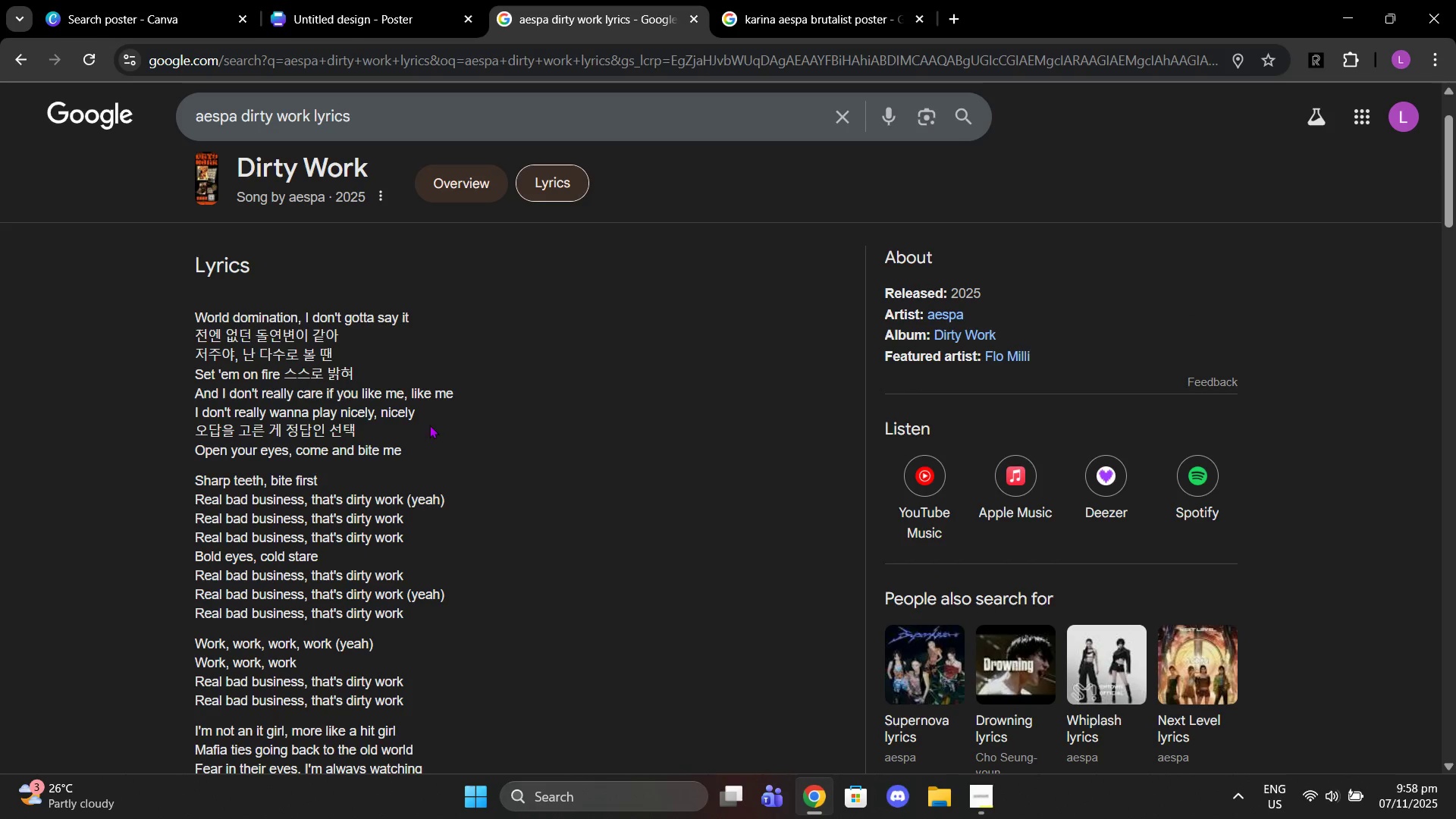 
left_click([461, 0])
 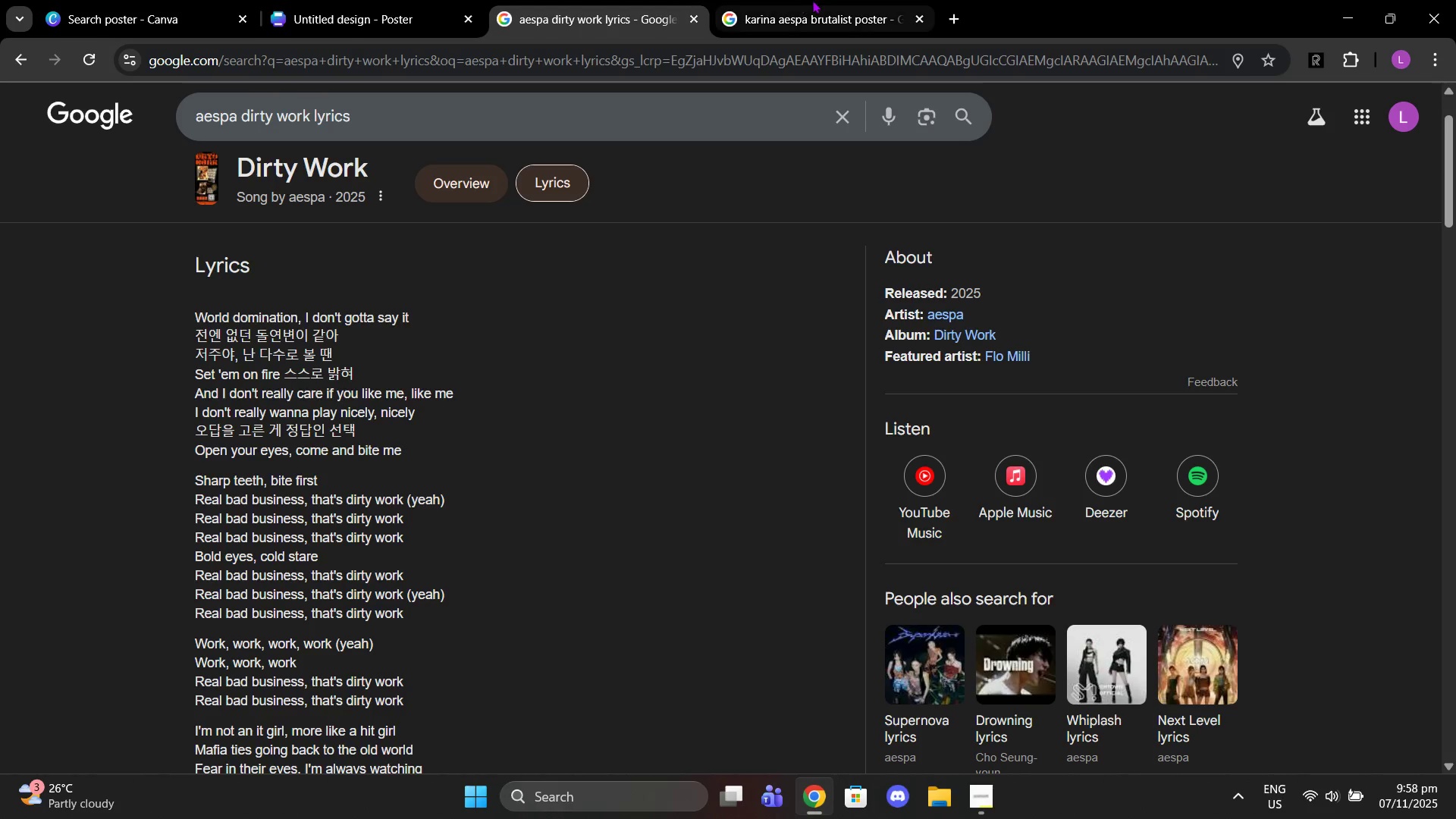 
left_click([597, 5])
 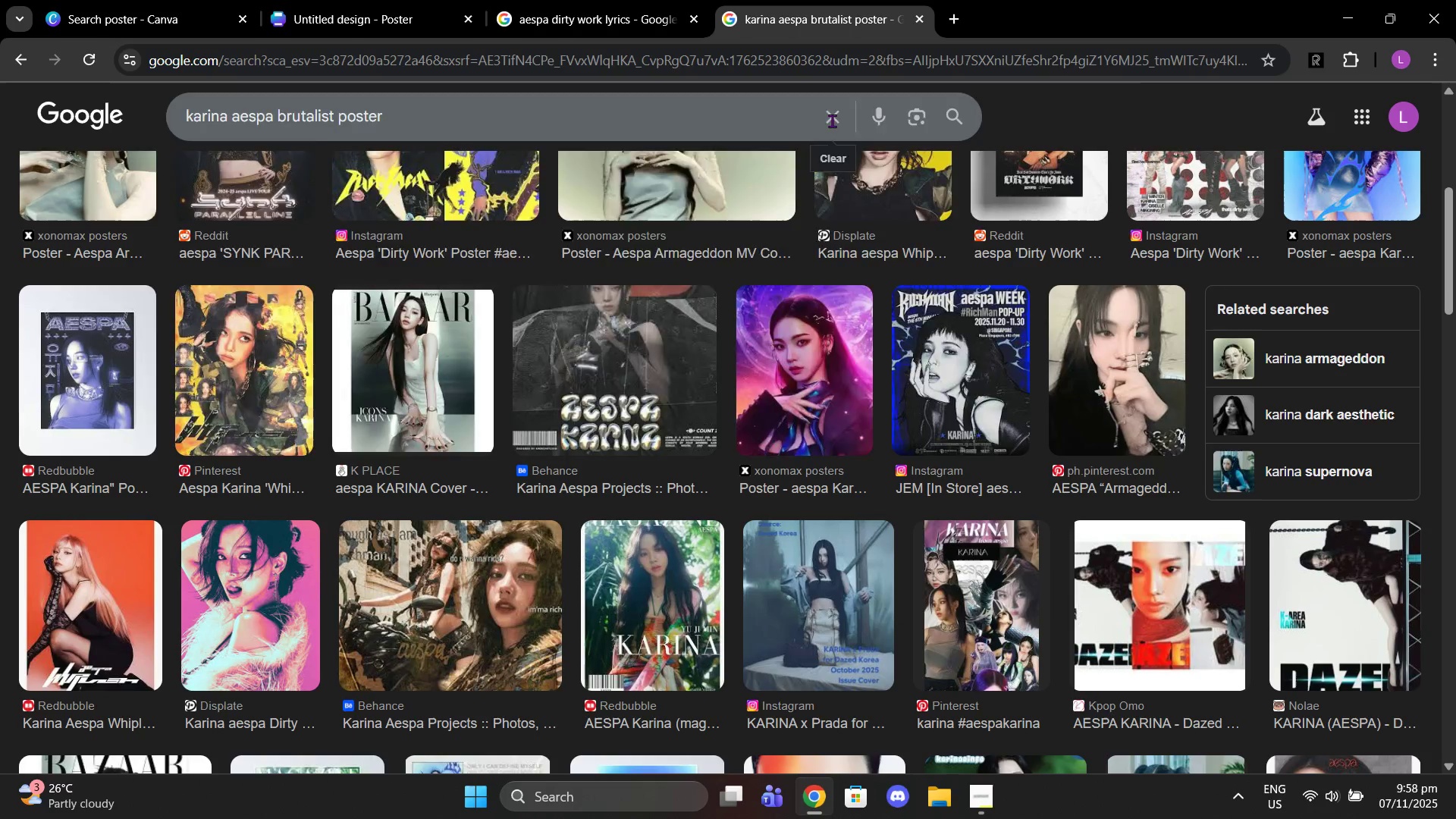 
left_click([836, 116])
 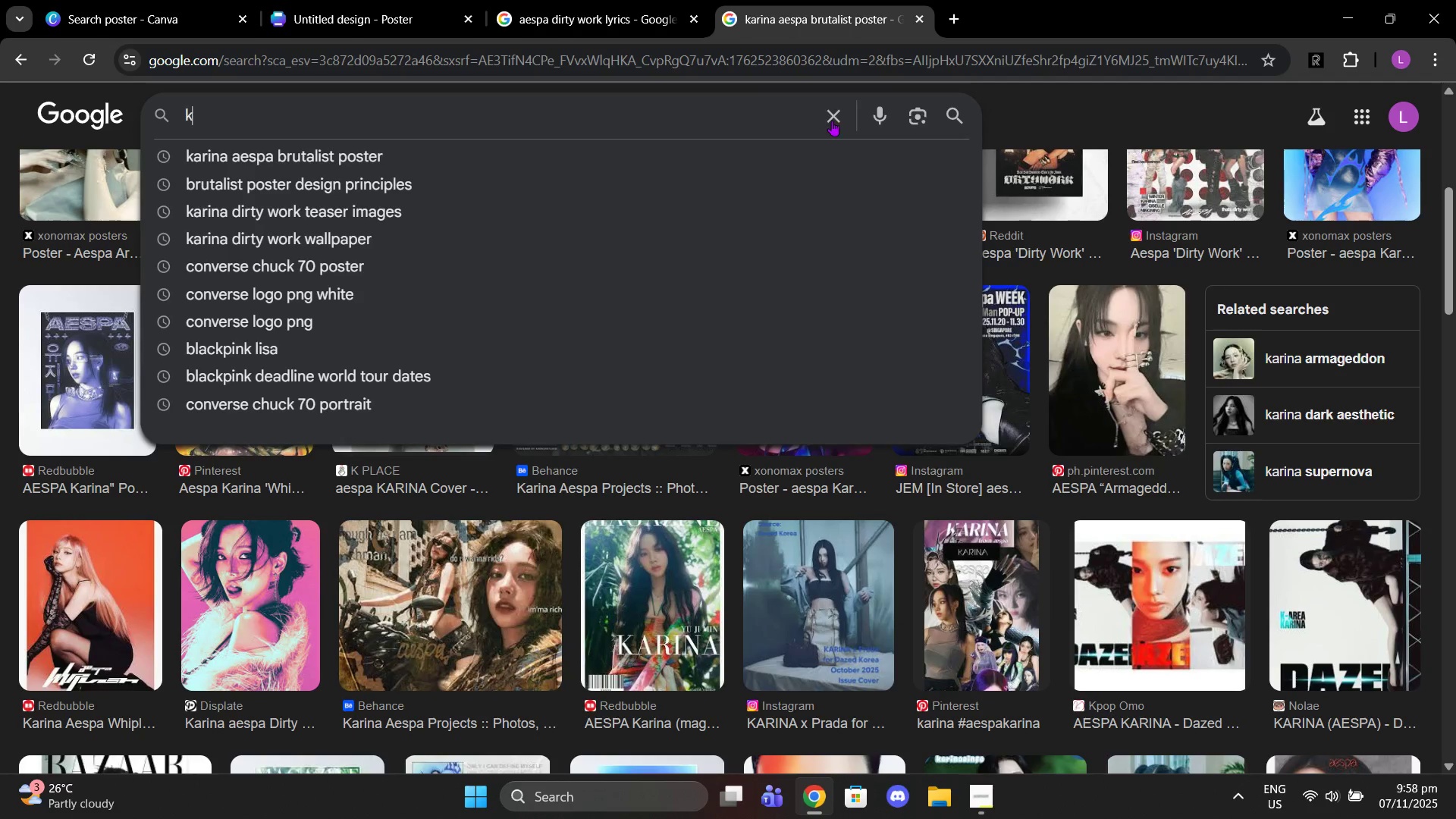 
type(kara drywokrtaer)
 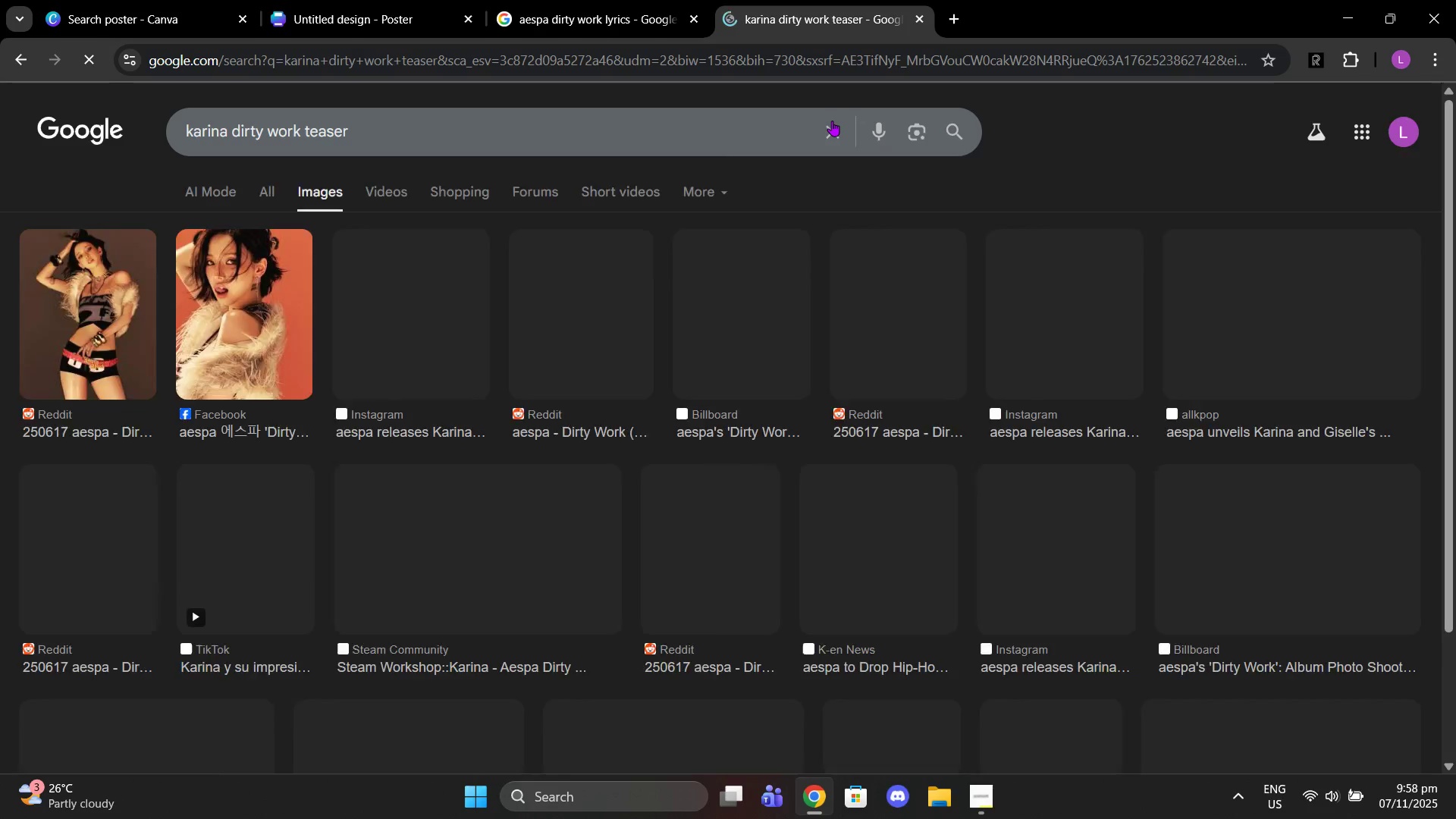 
hold_key(key=I, duration=0.52)
 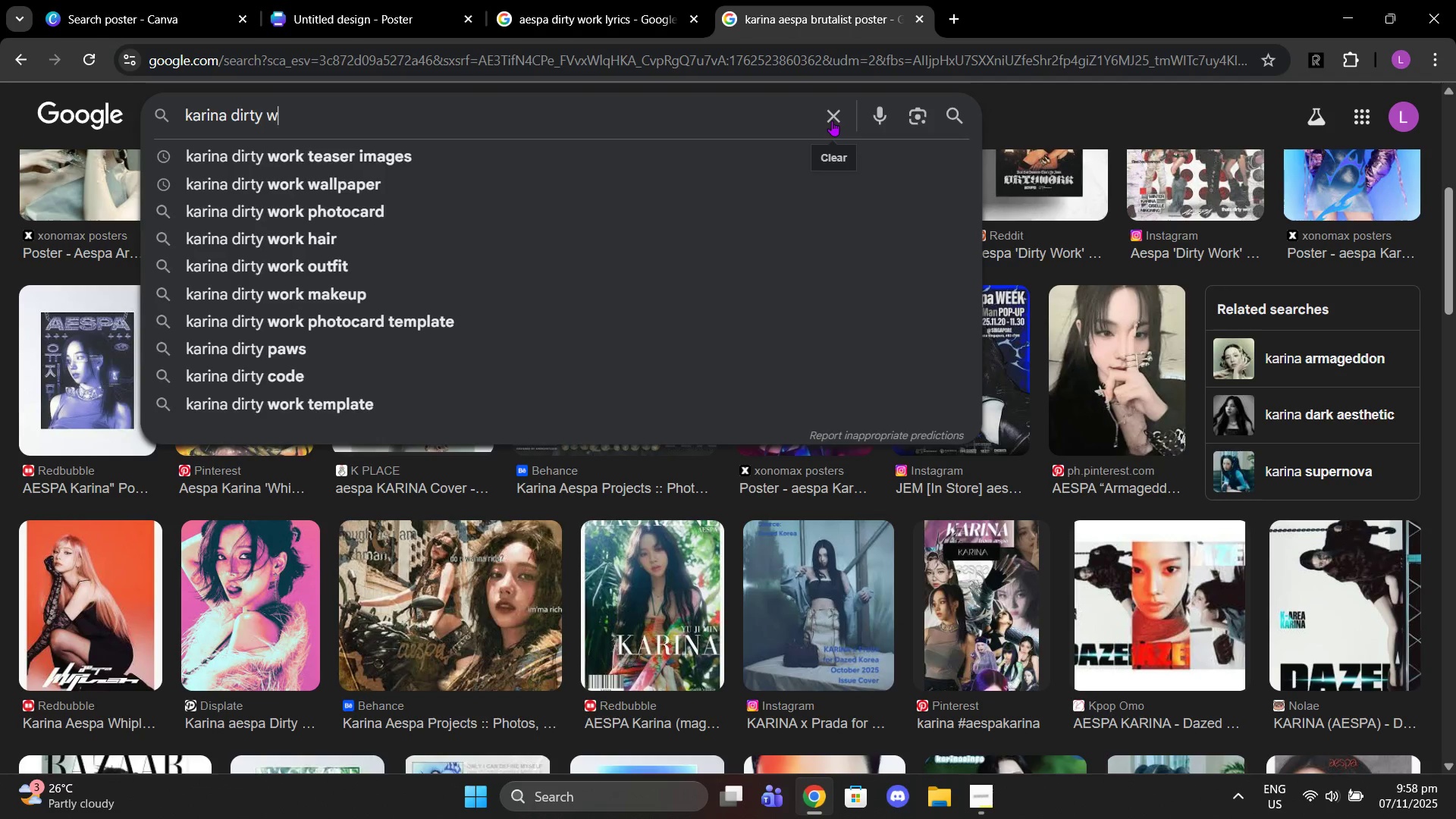 
hold_key(key=Enter, duration=0.65)
 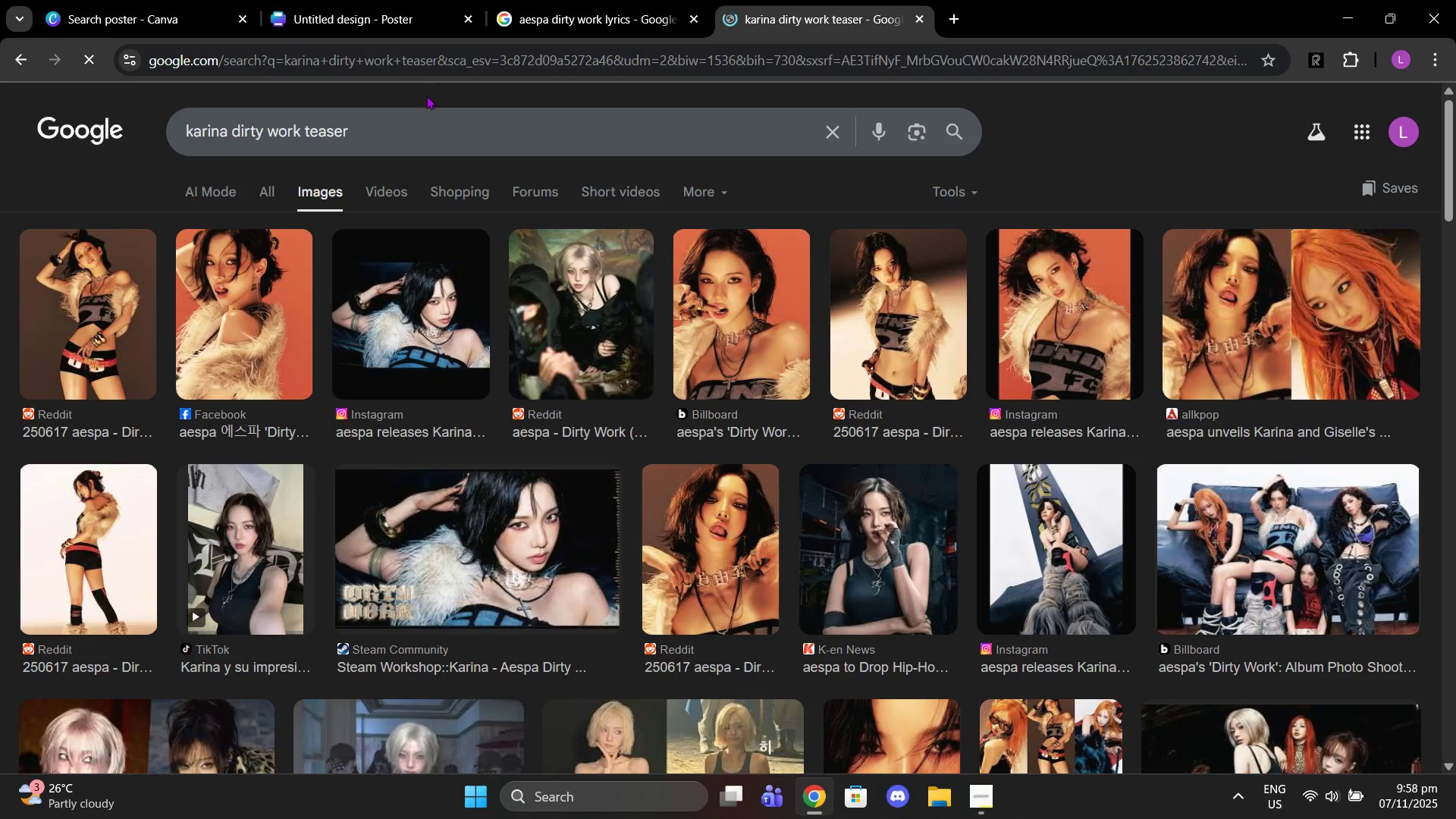 
left_click([428, 126])
 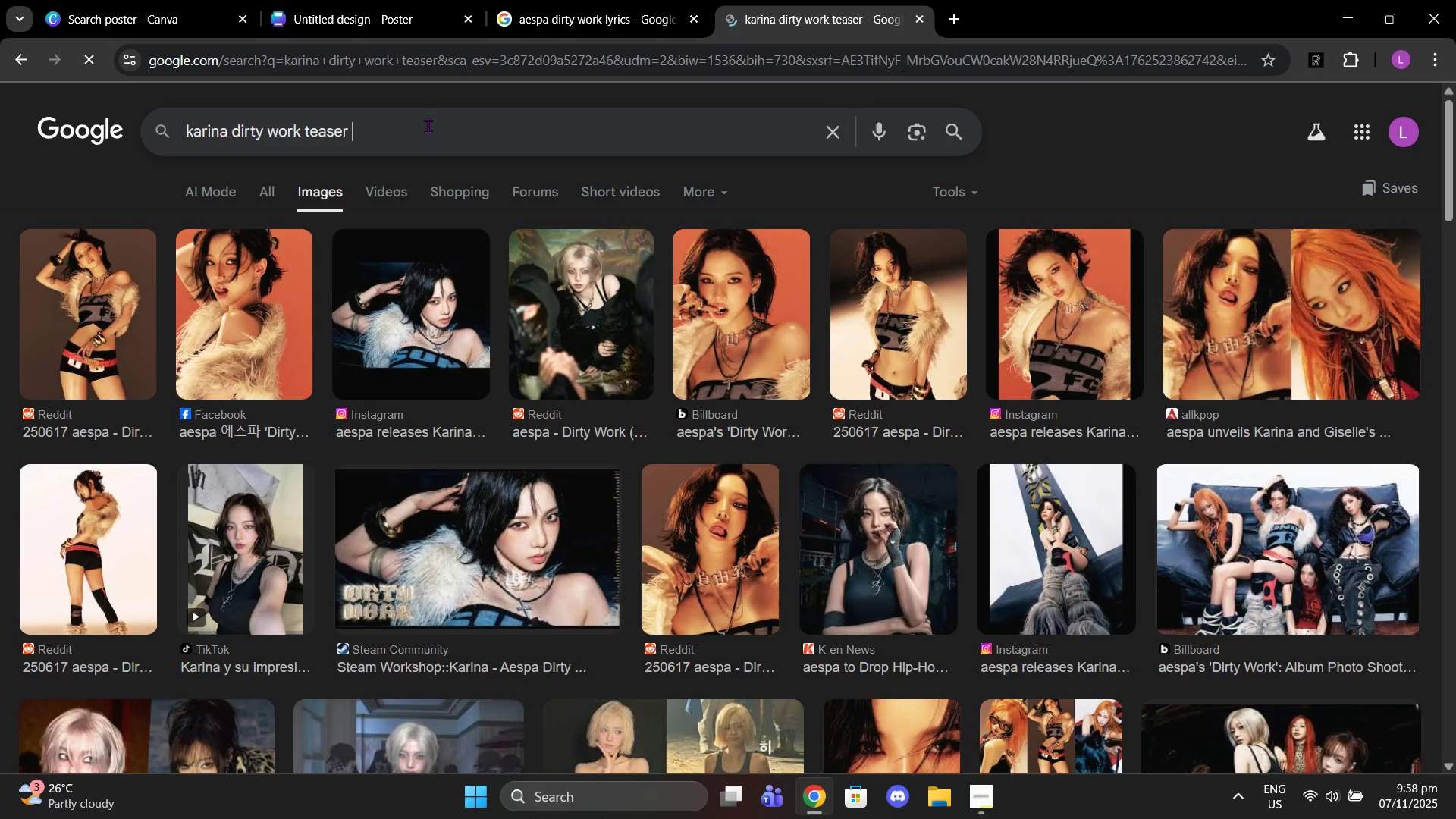 
hold_key(key=Space, duration=0.32)
 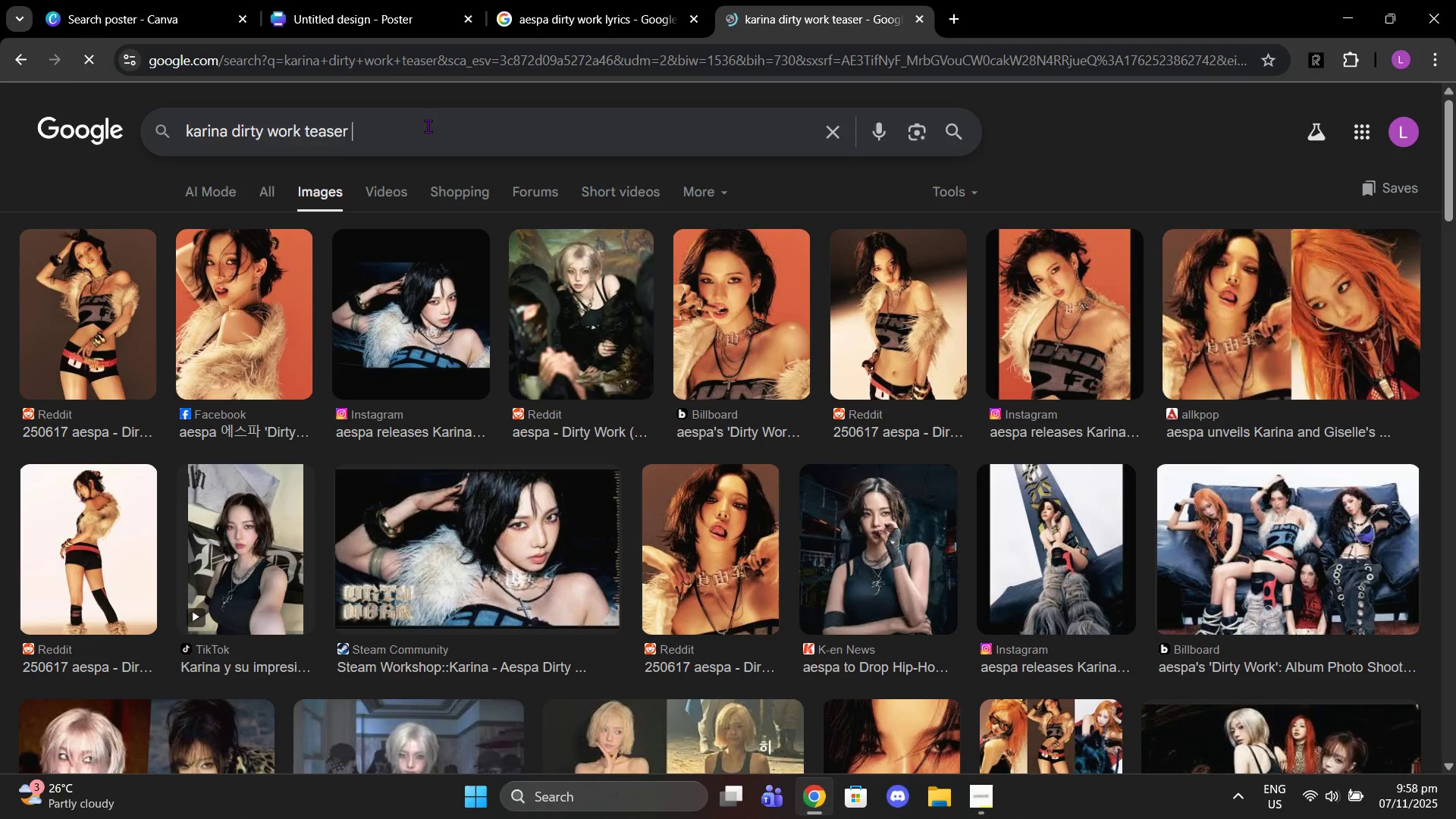 
type(ims)
 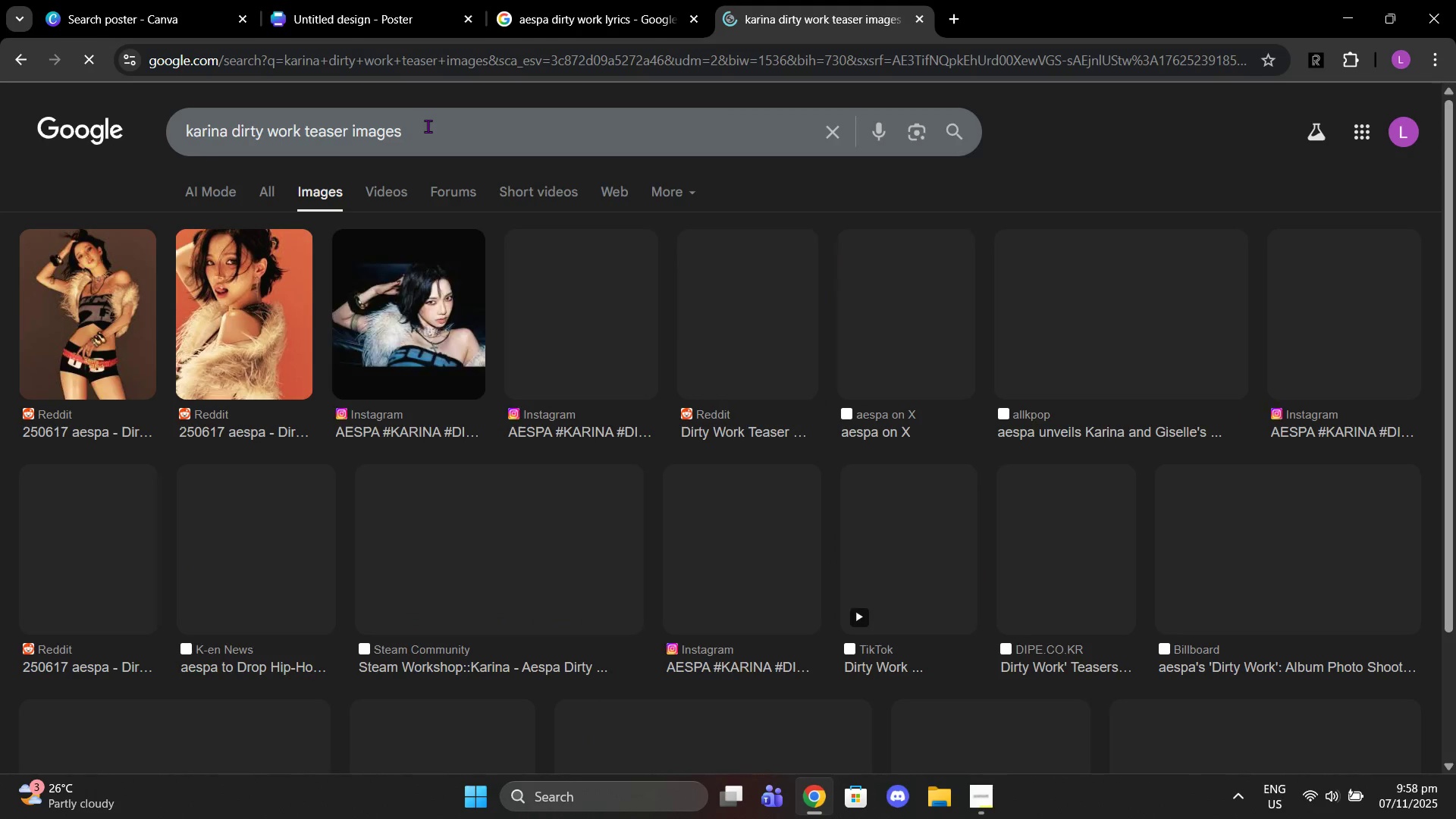 
hold_key(key=G, duration=0.46)
 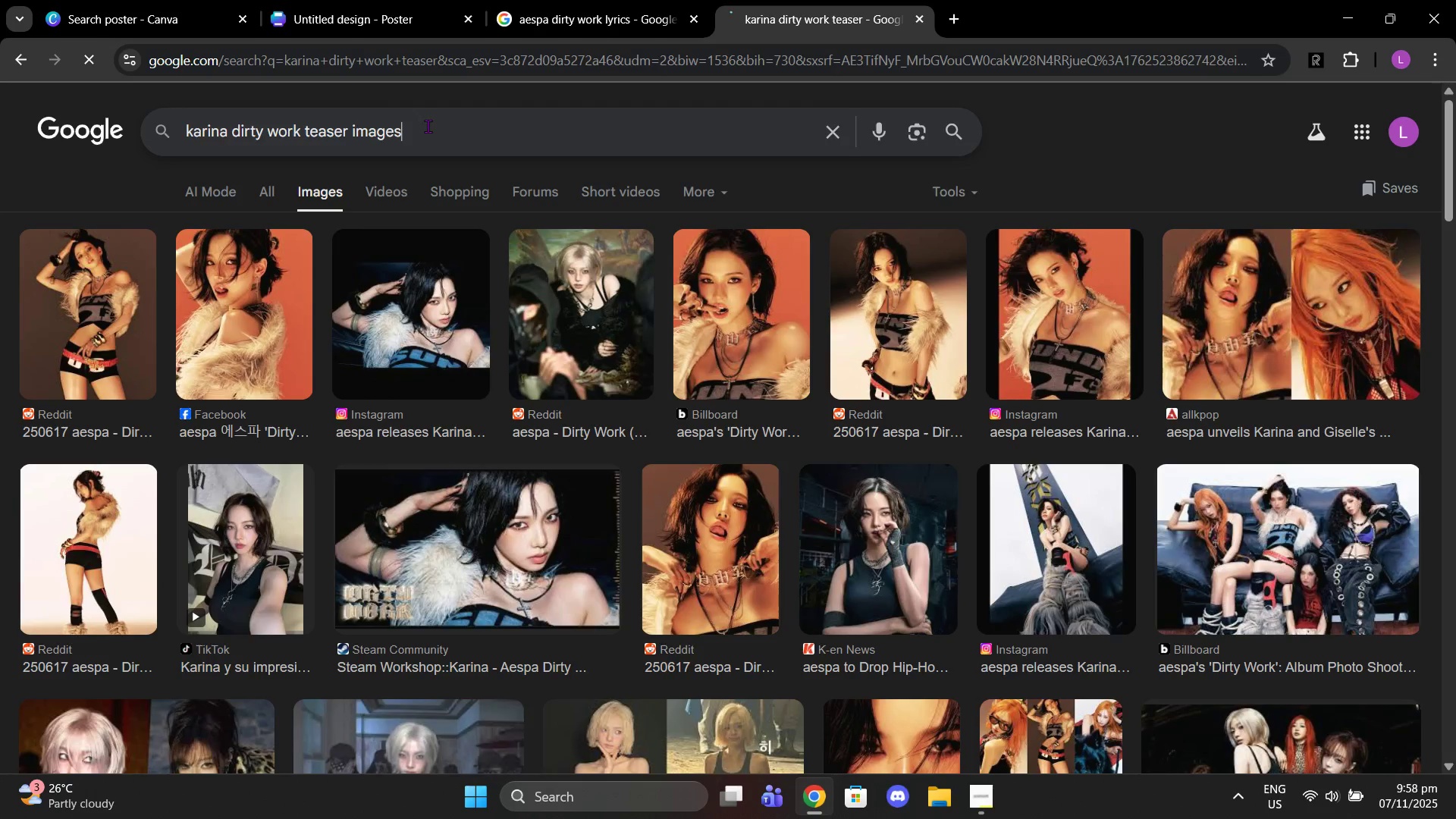 
key(Enter)
 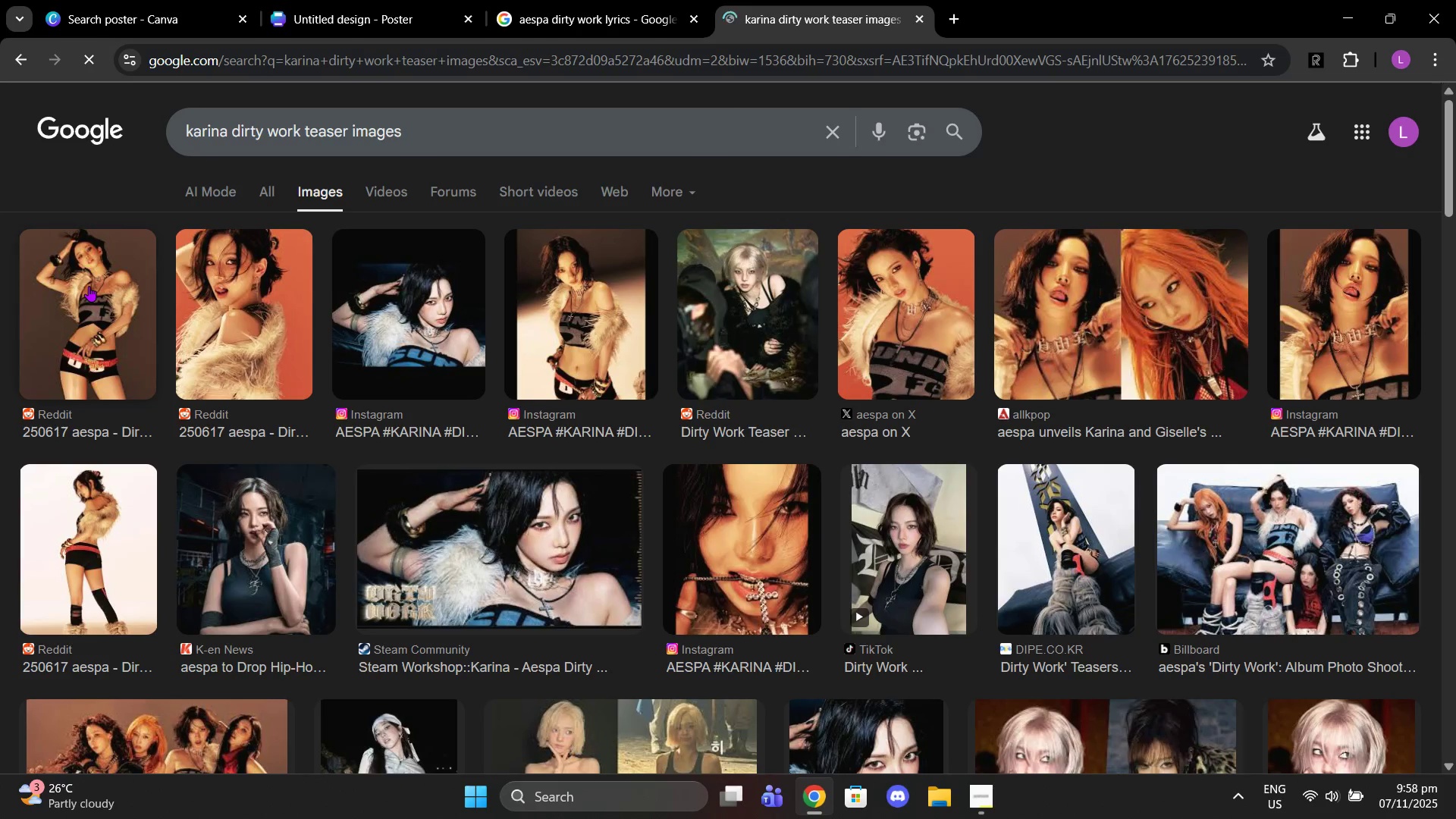 
left_click([89, 286])
 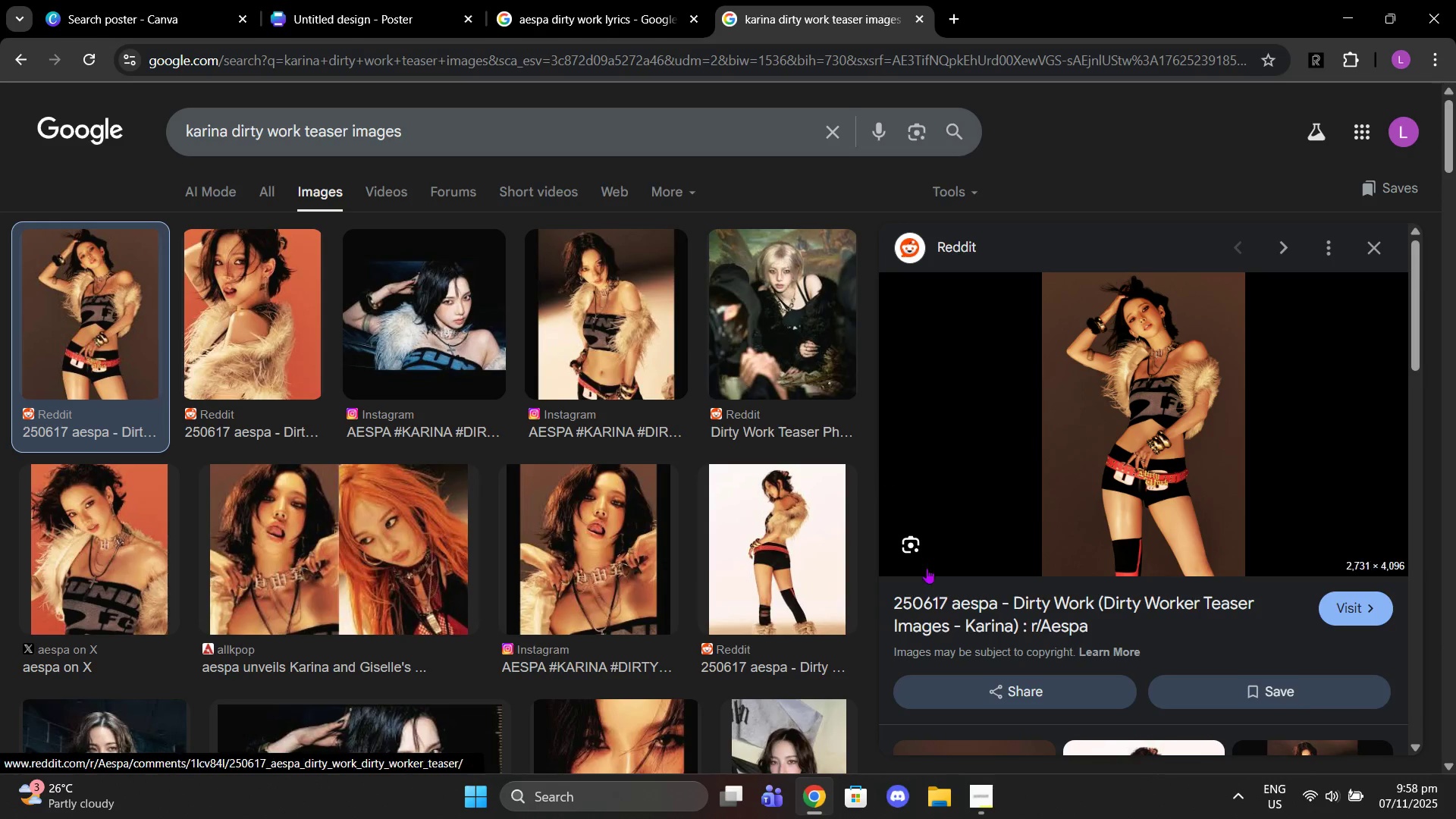 
wait(5.23)
 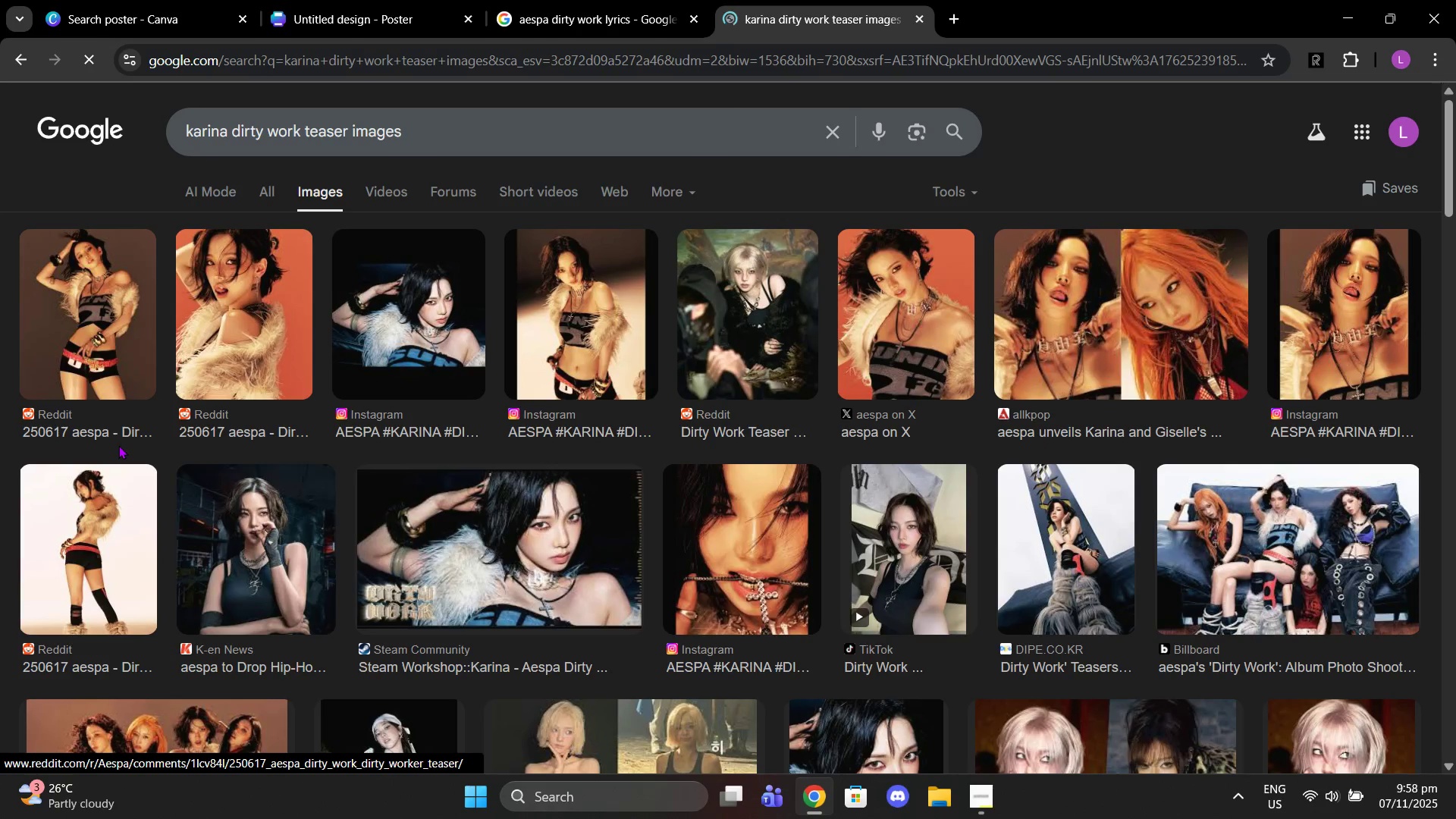 
left_click([955, 610])
 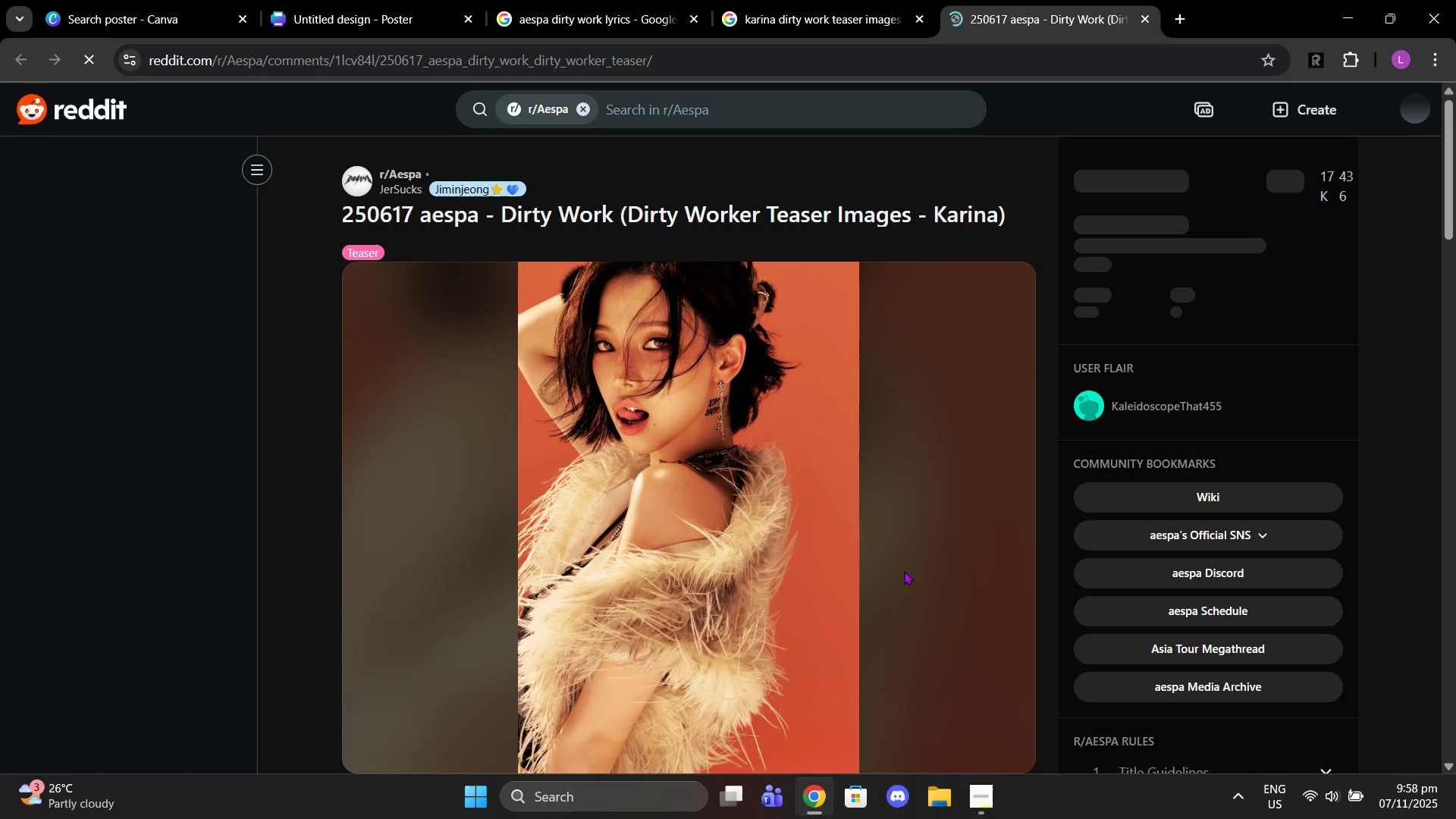 
scroll: coordinate [742, 548], scroll_direction: down, amount: 1.0
 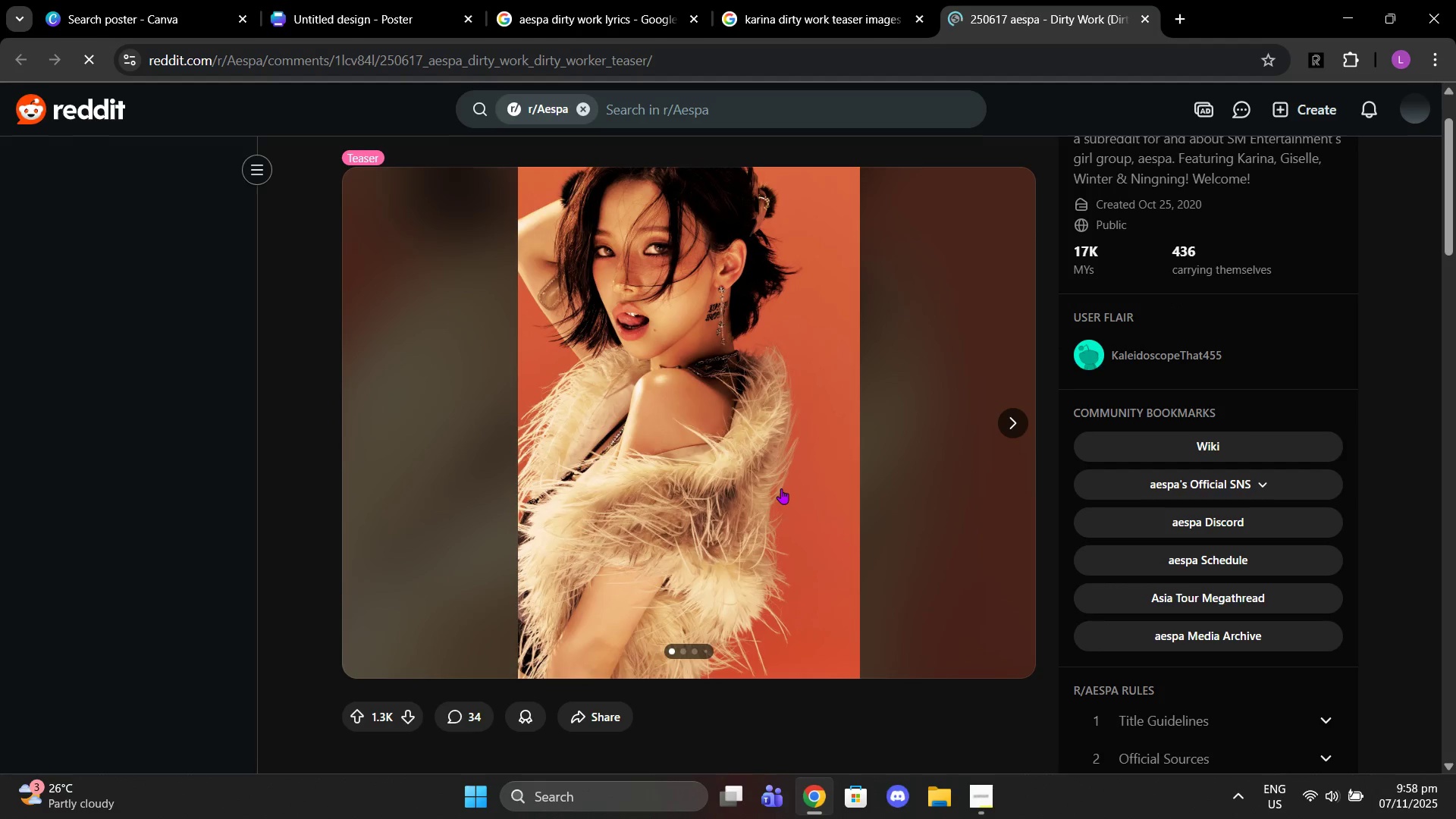 
scroll: coordinate [781, 488], scroll_direction: up, amount: 1.0
 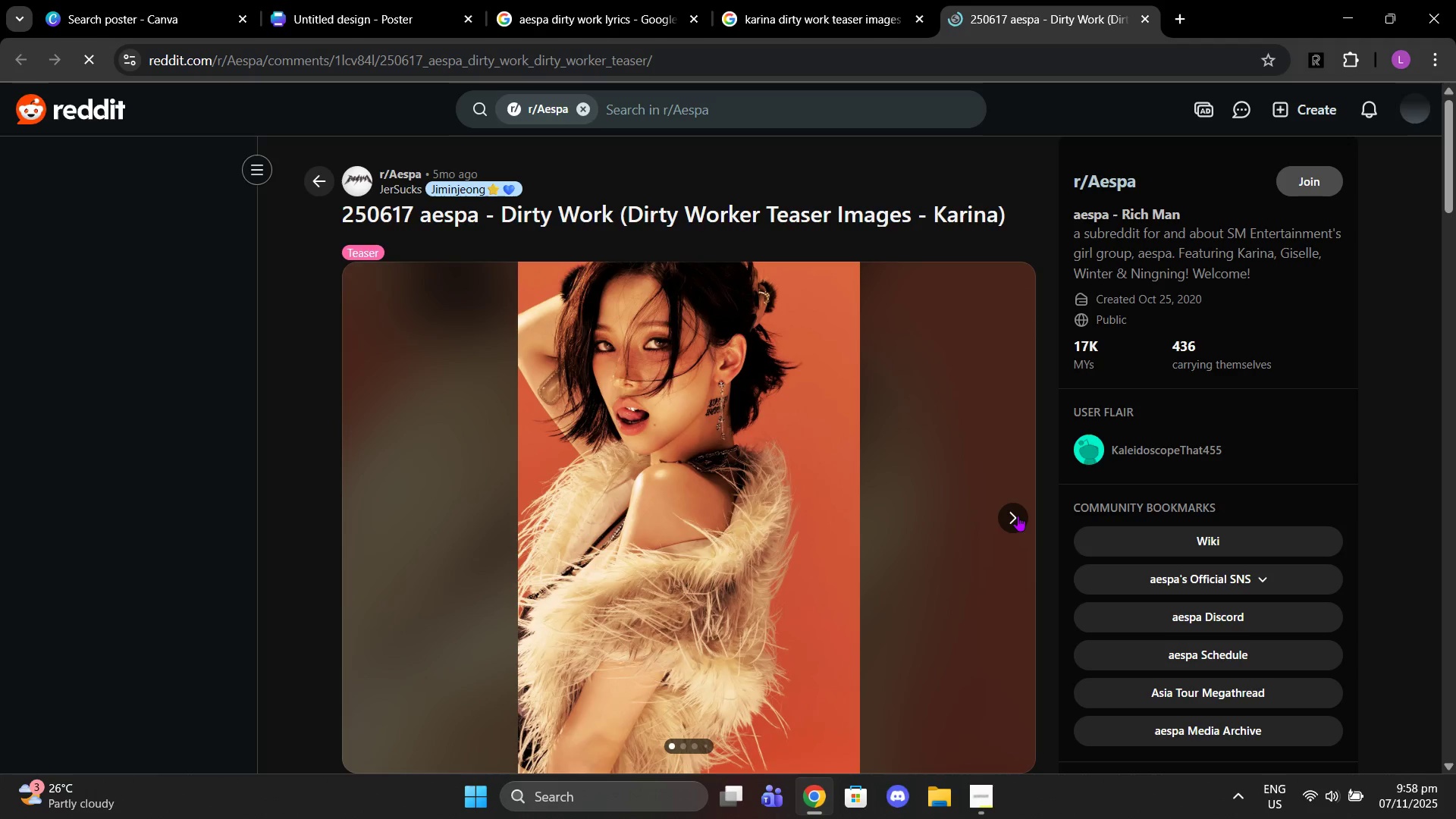 
left_click([1018, 516])
 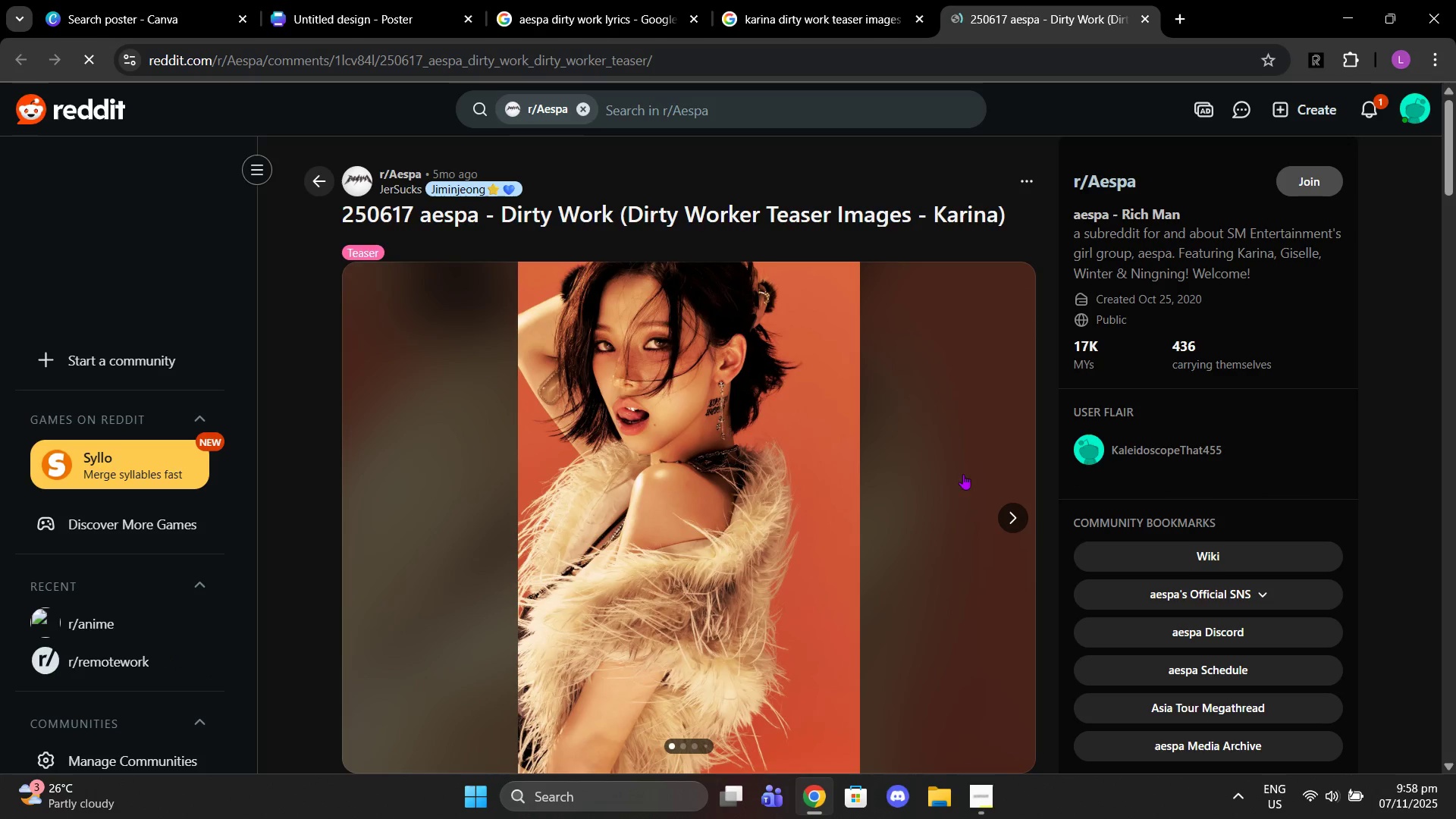 
scroll: coordinate [968, 504], scroll_direction: down, amount: 2.0
 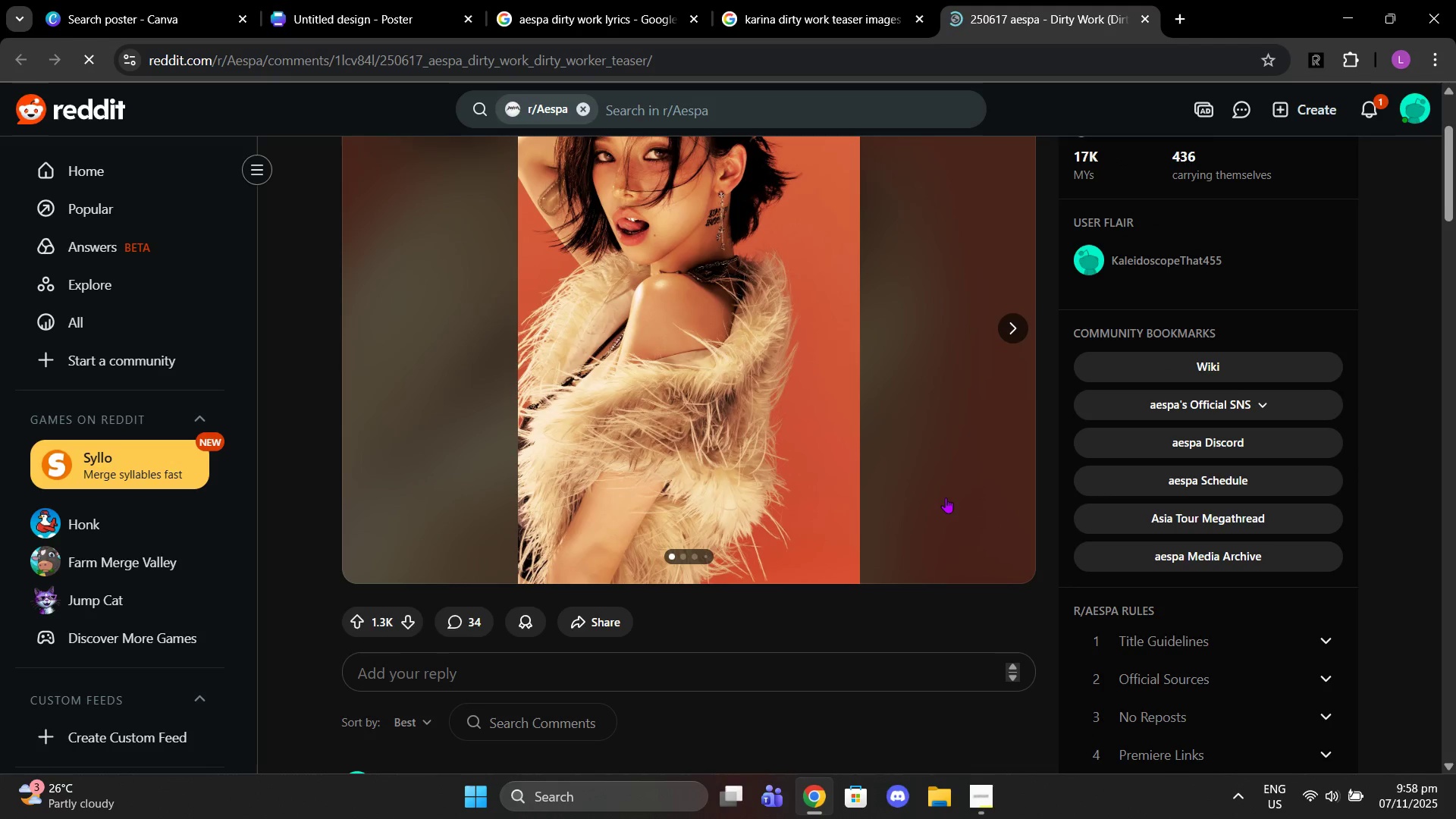 
left_click([1335, 65])
 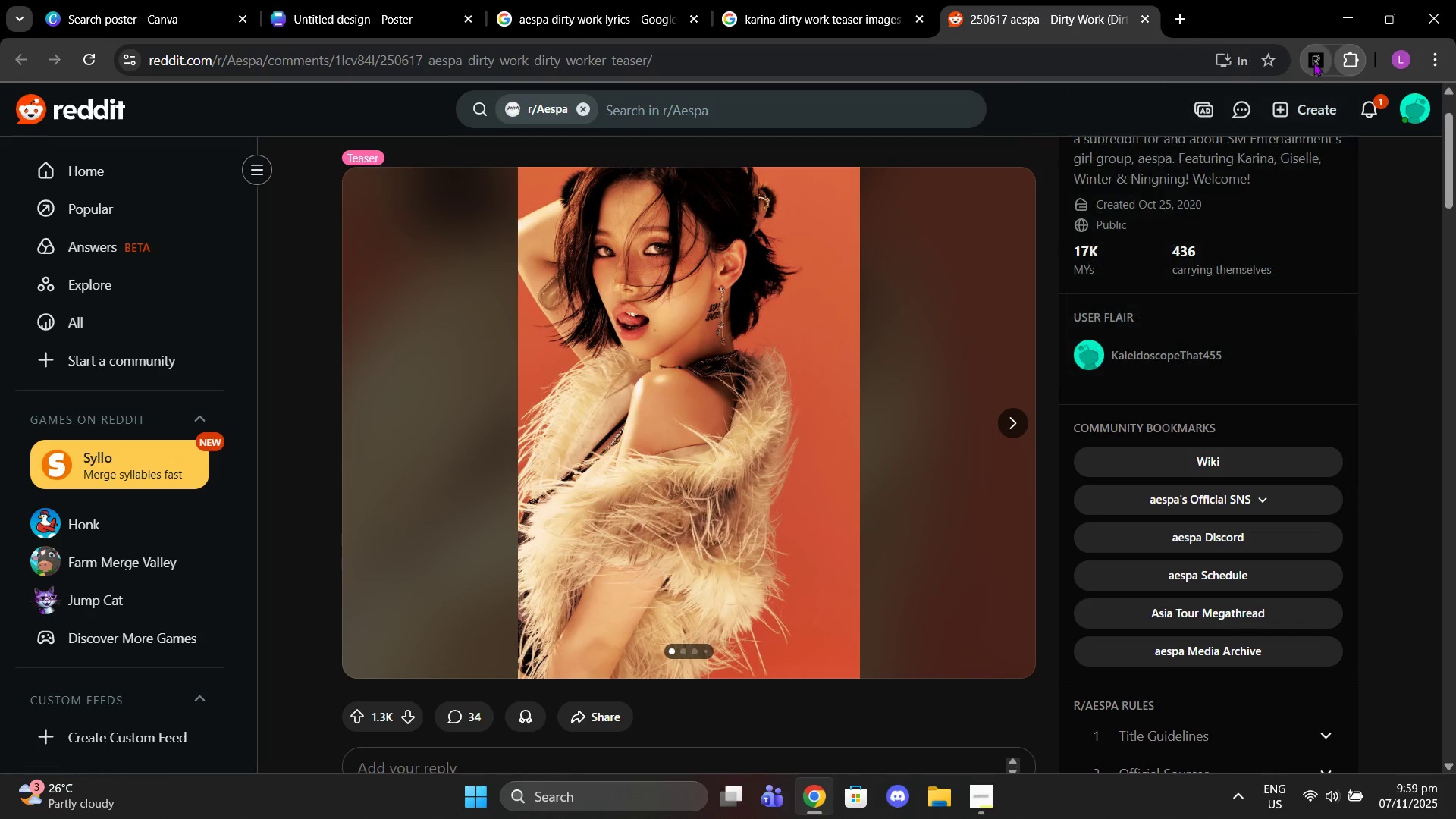 
scroll: coordinate [946, 497], scroll_direction: up, amount: 1.0
 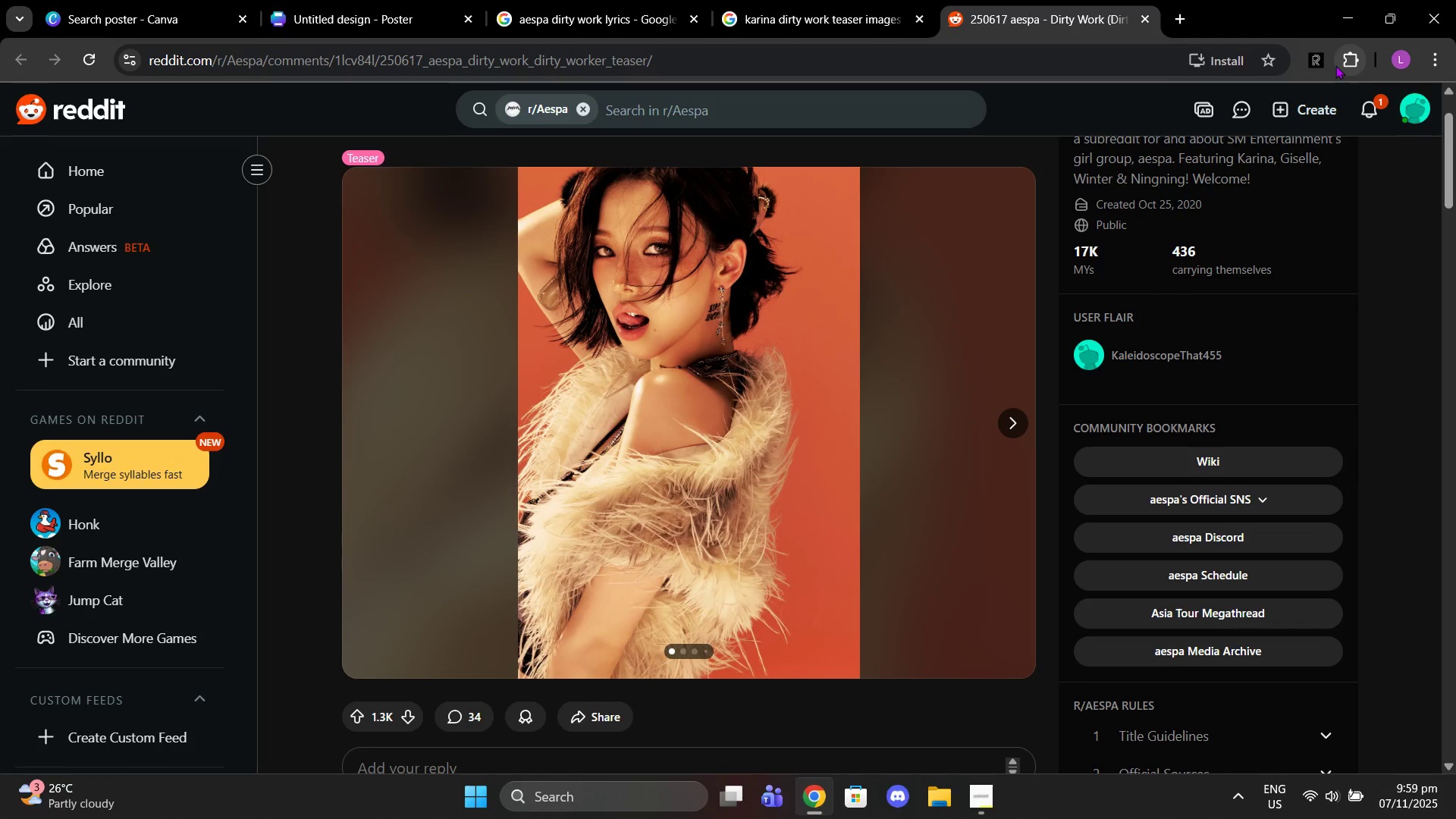 
left_click([1313, 62])
 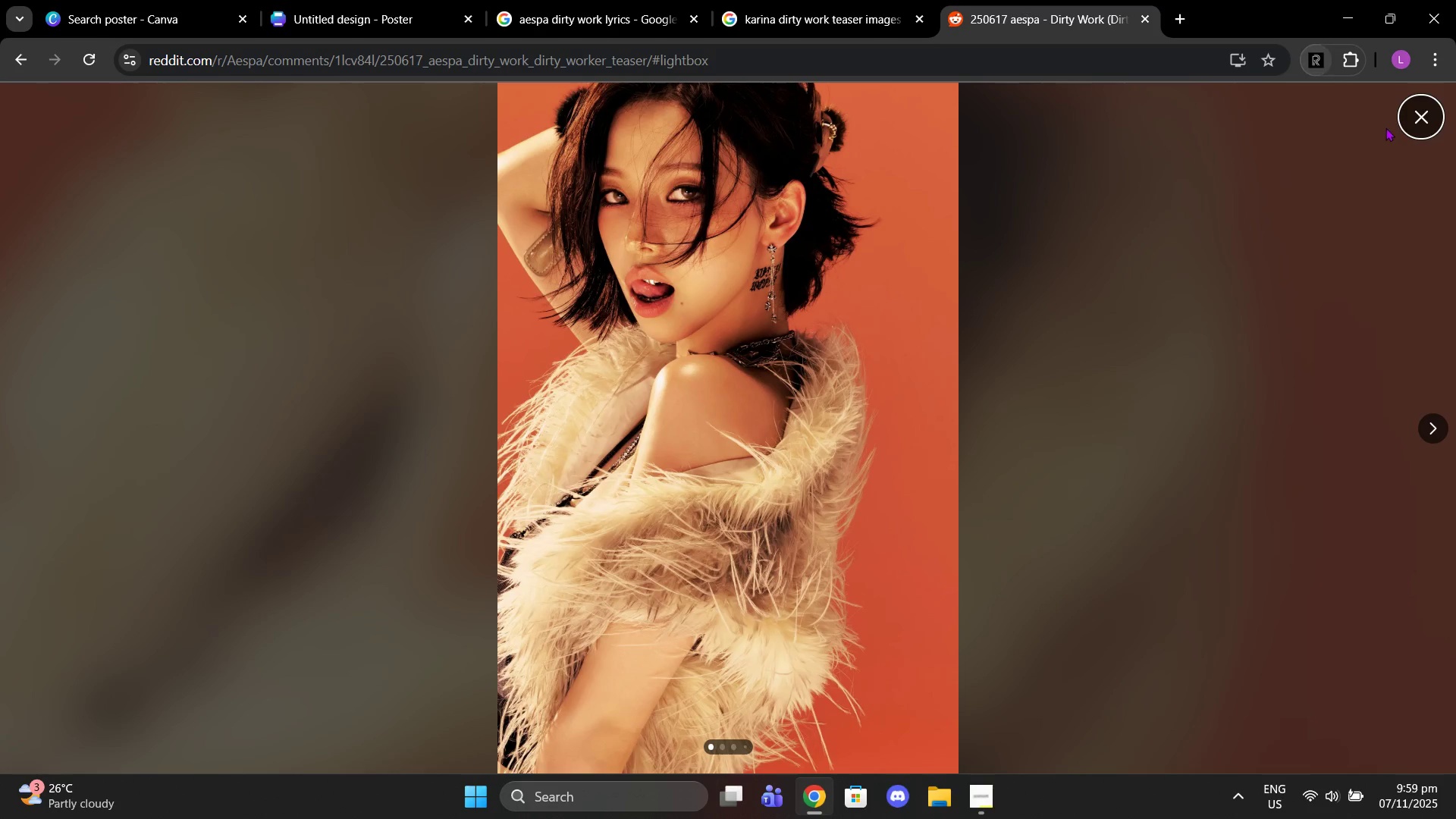 
left_click([918, 237])
 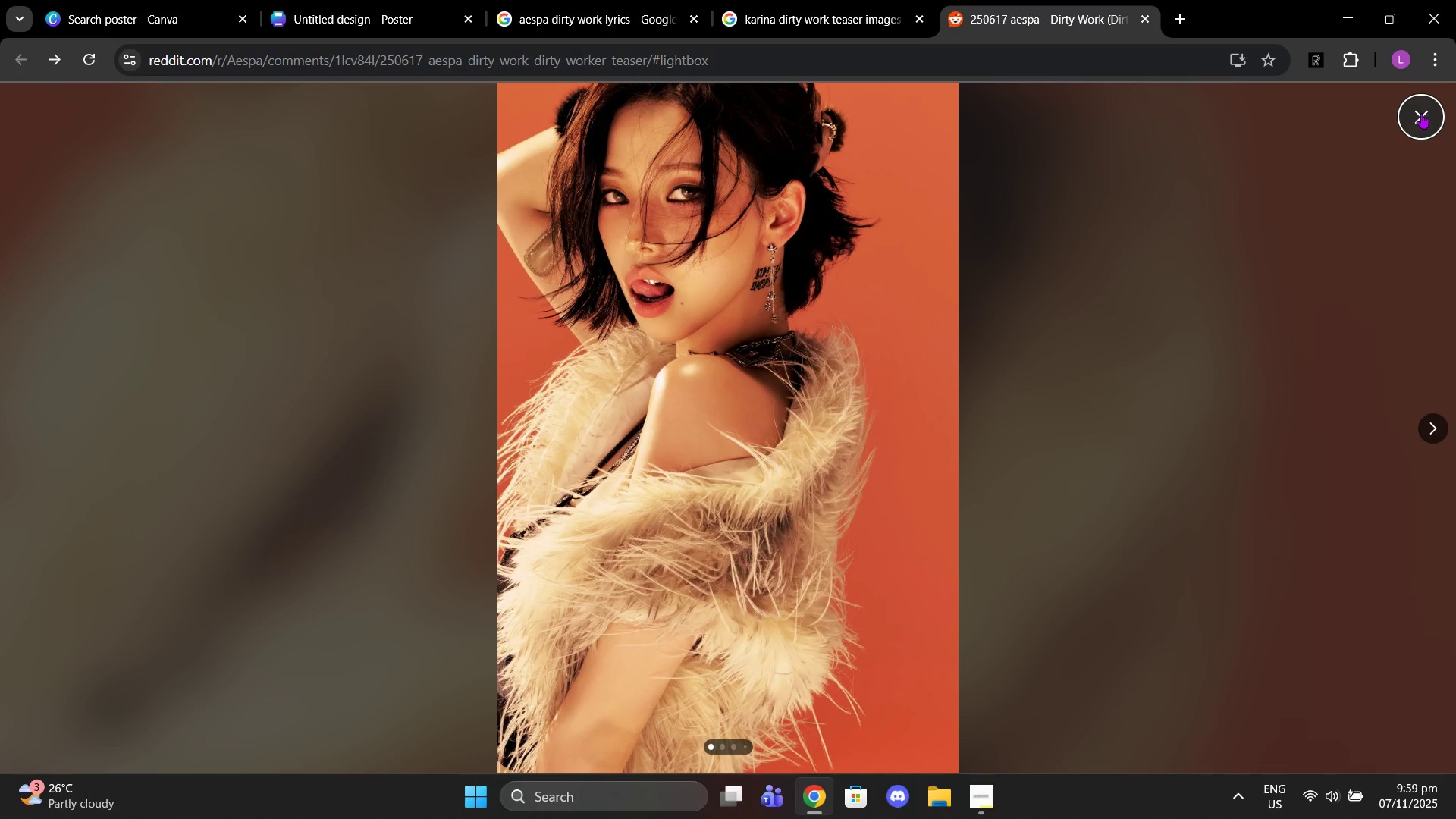 
left_click([1422, 113])
 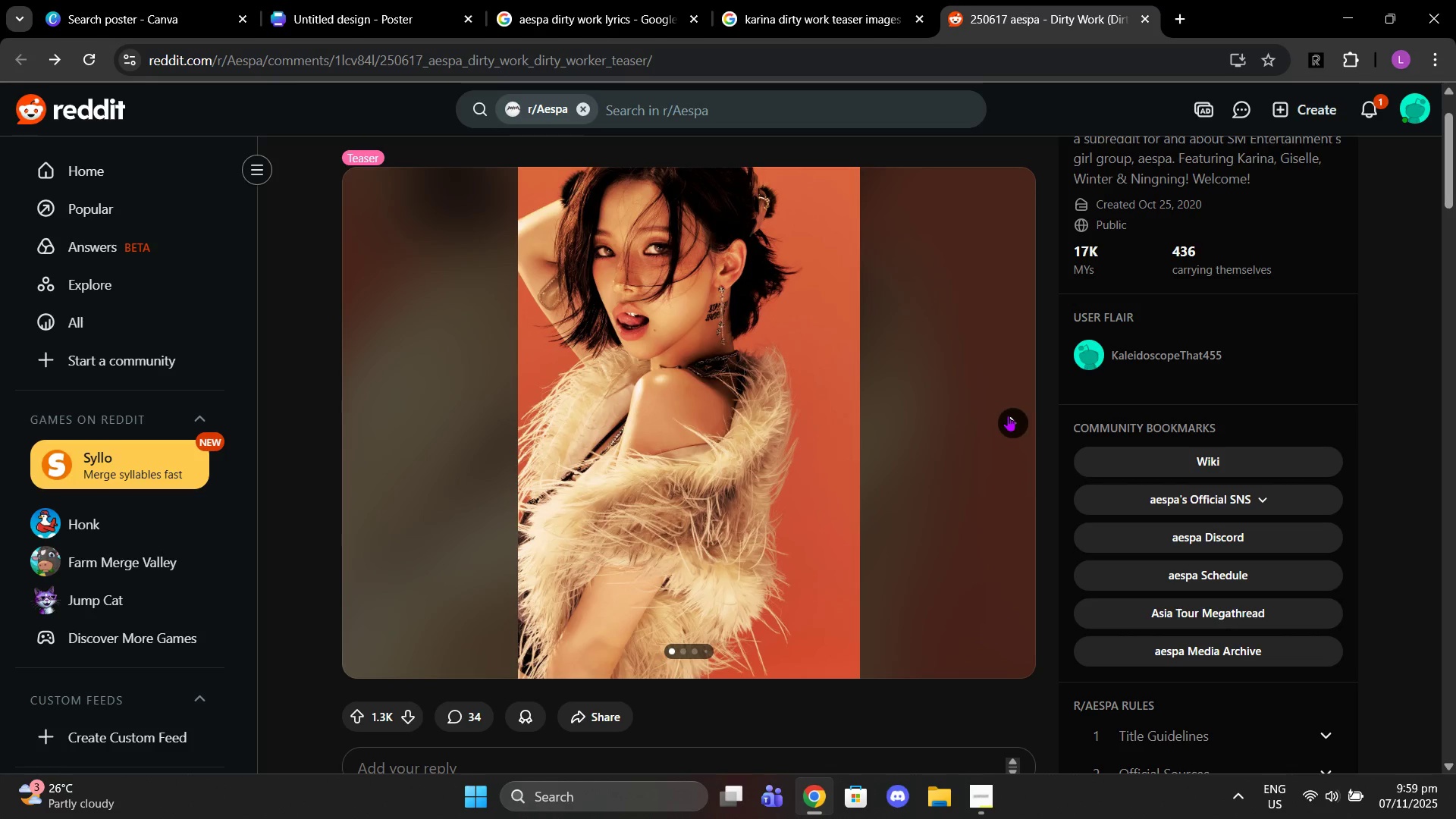 
left_click([1008, 416])
 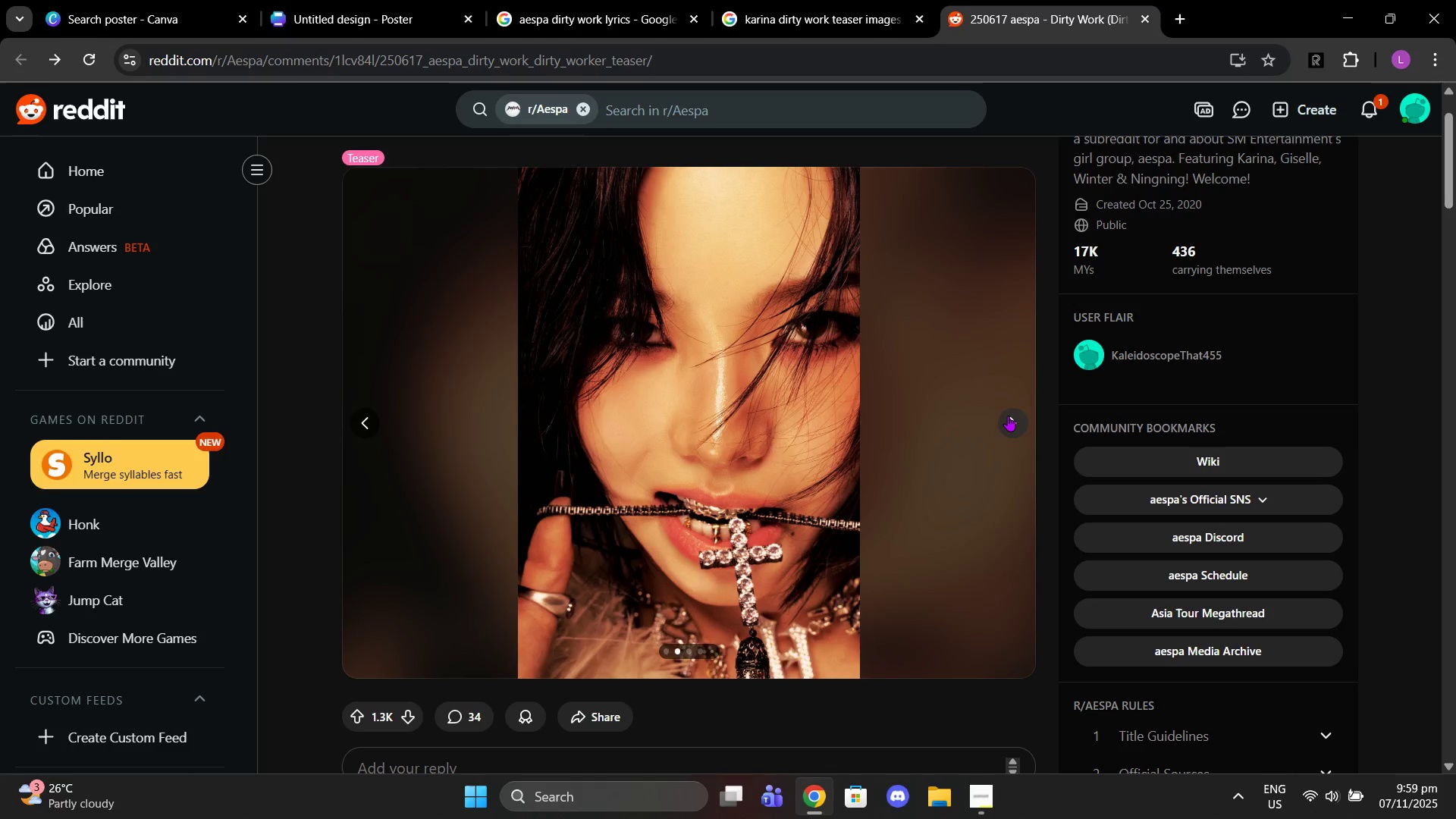 
left_click([1008, 416])
 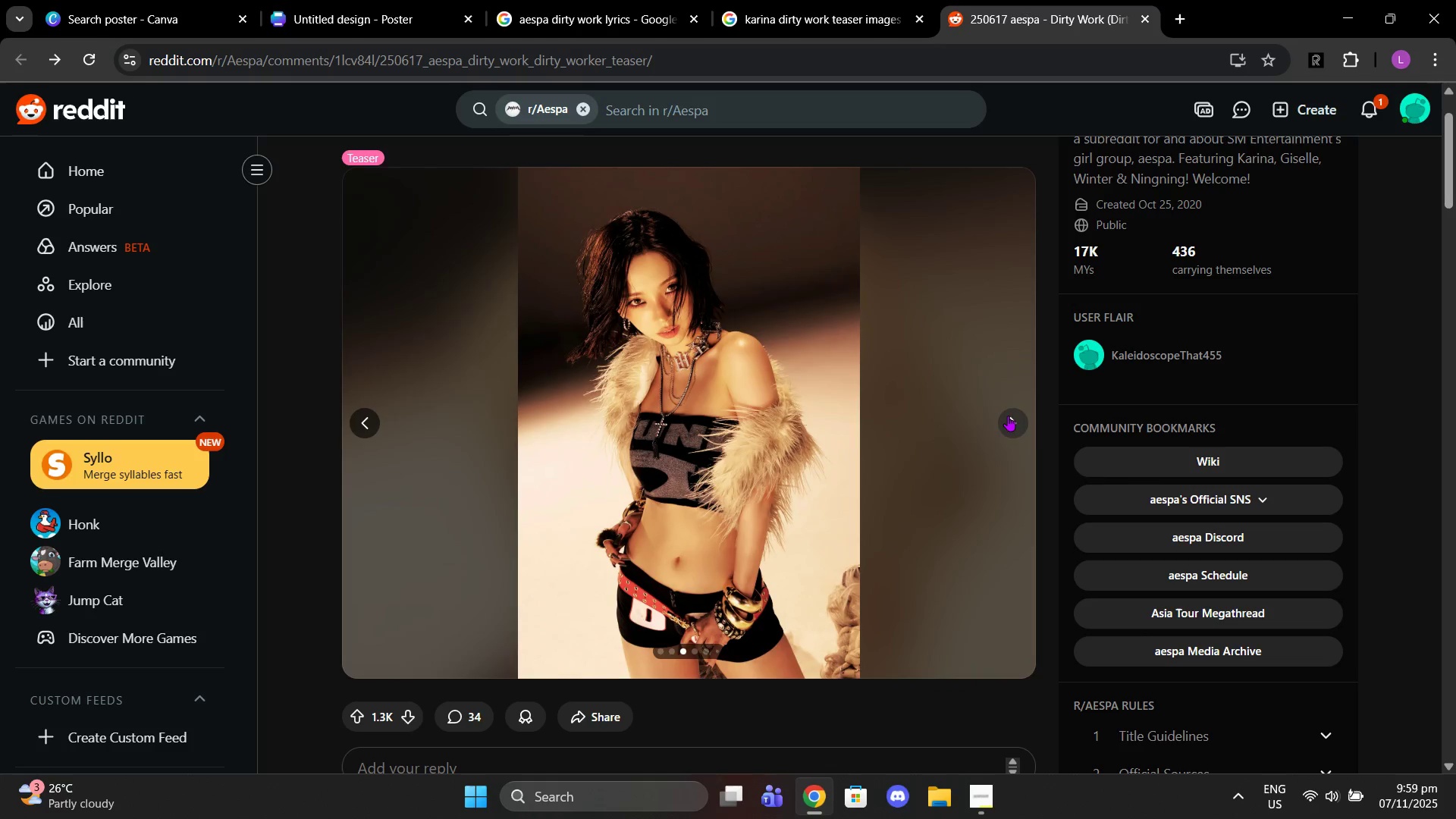 
left_click([1008, 416])
 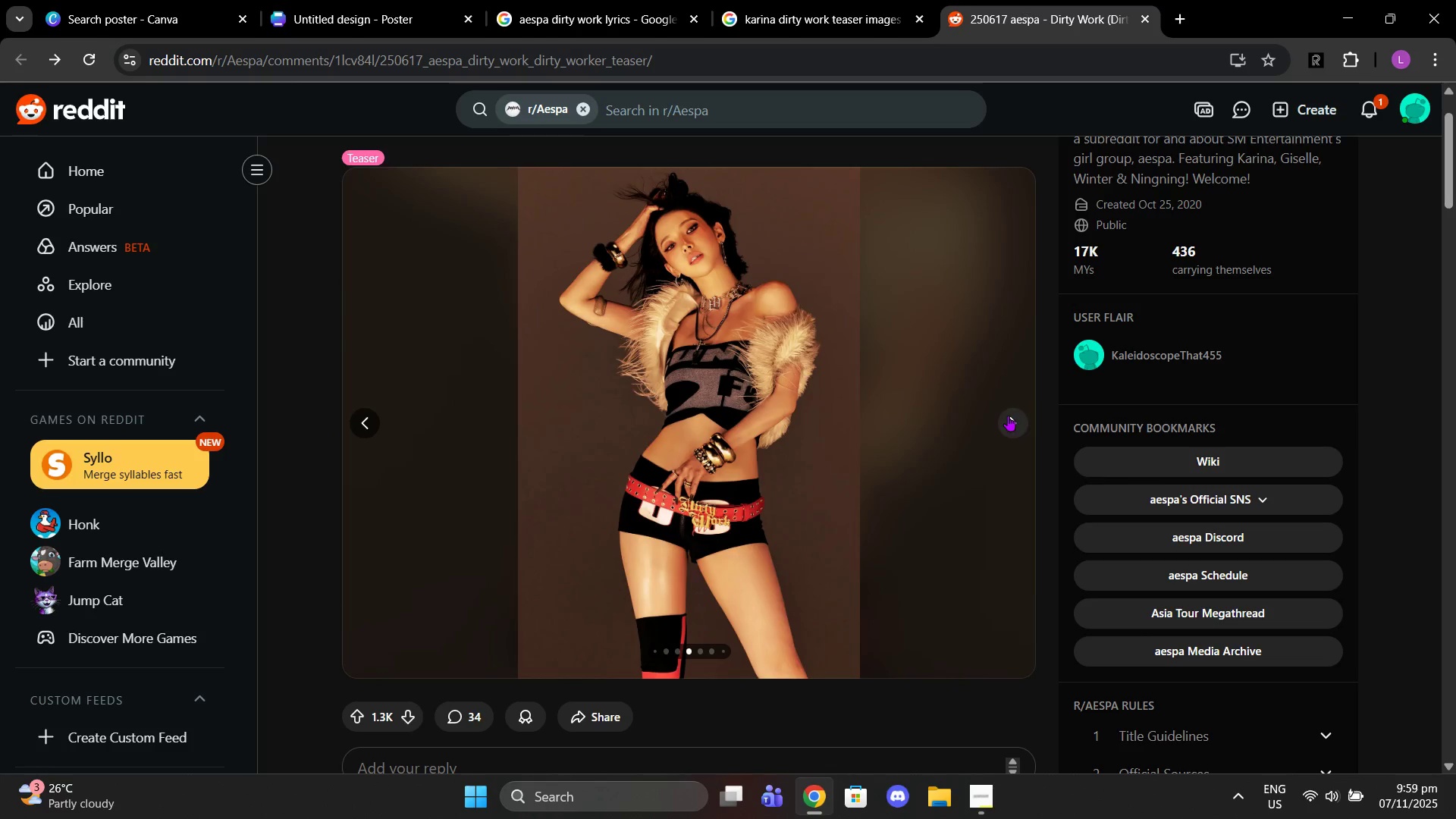 
left_click([1008, 416])
 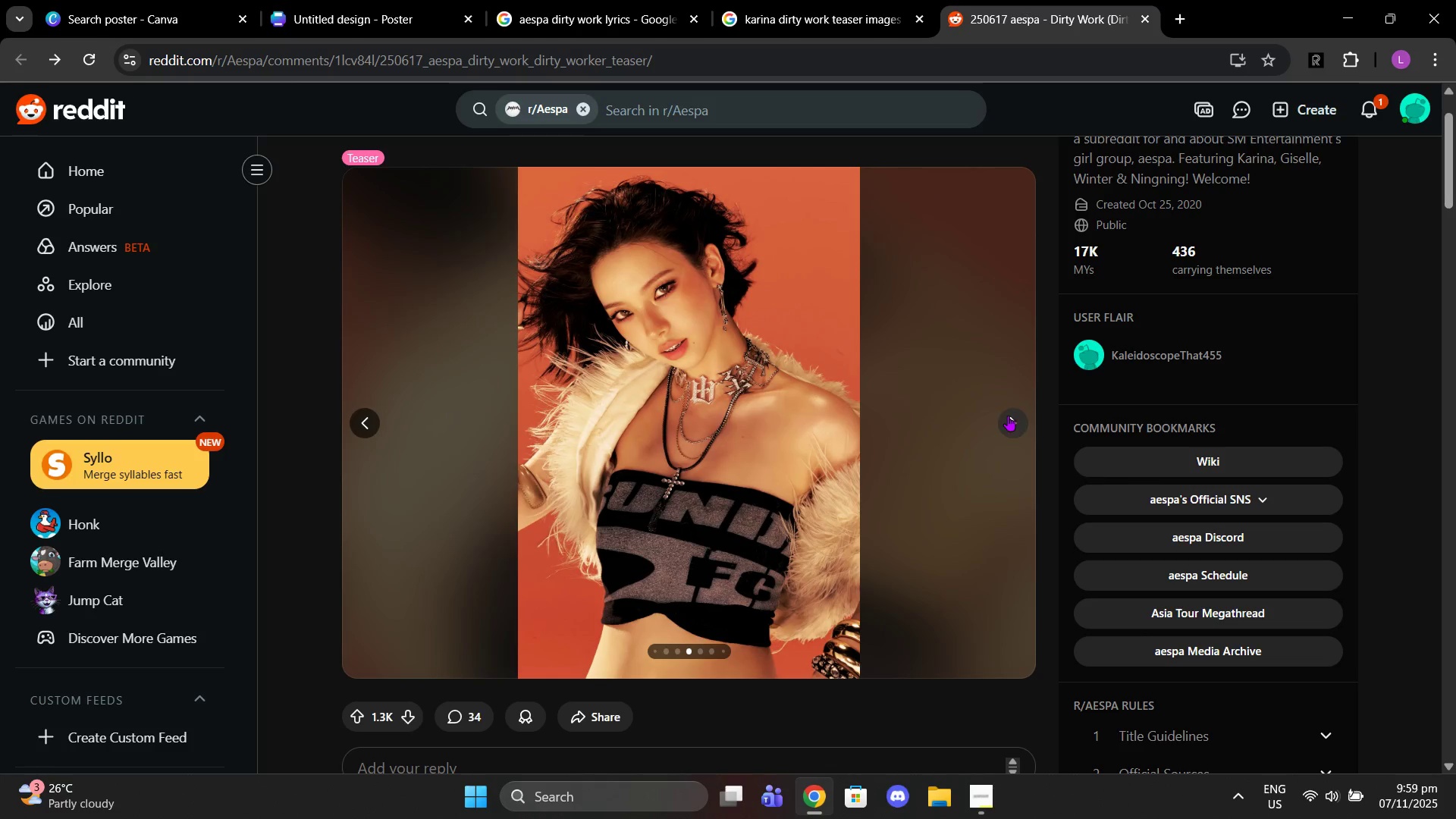 
left_click([1008, 416])
 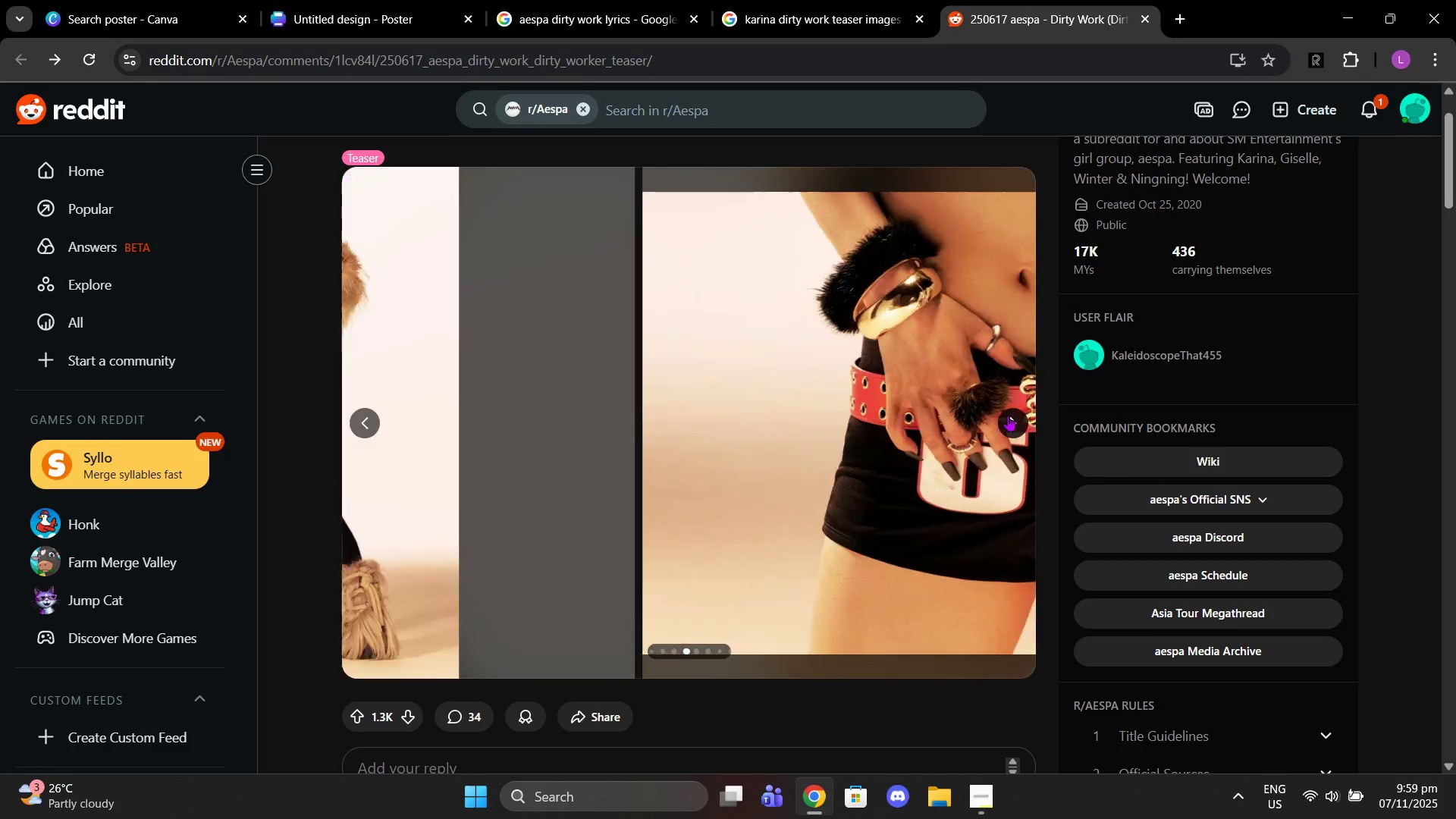 
left_click([1008, 416])
 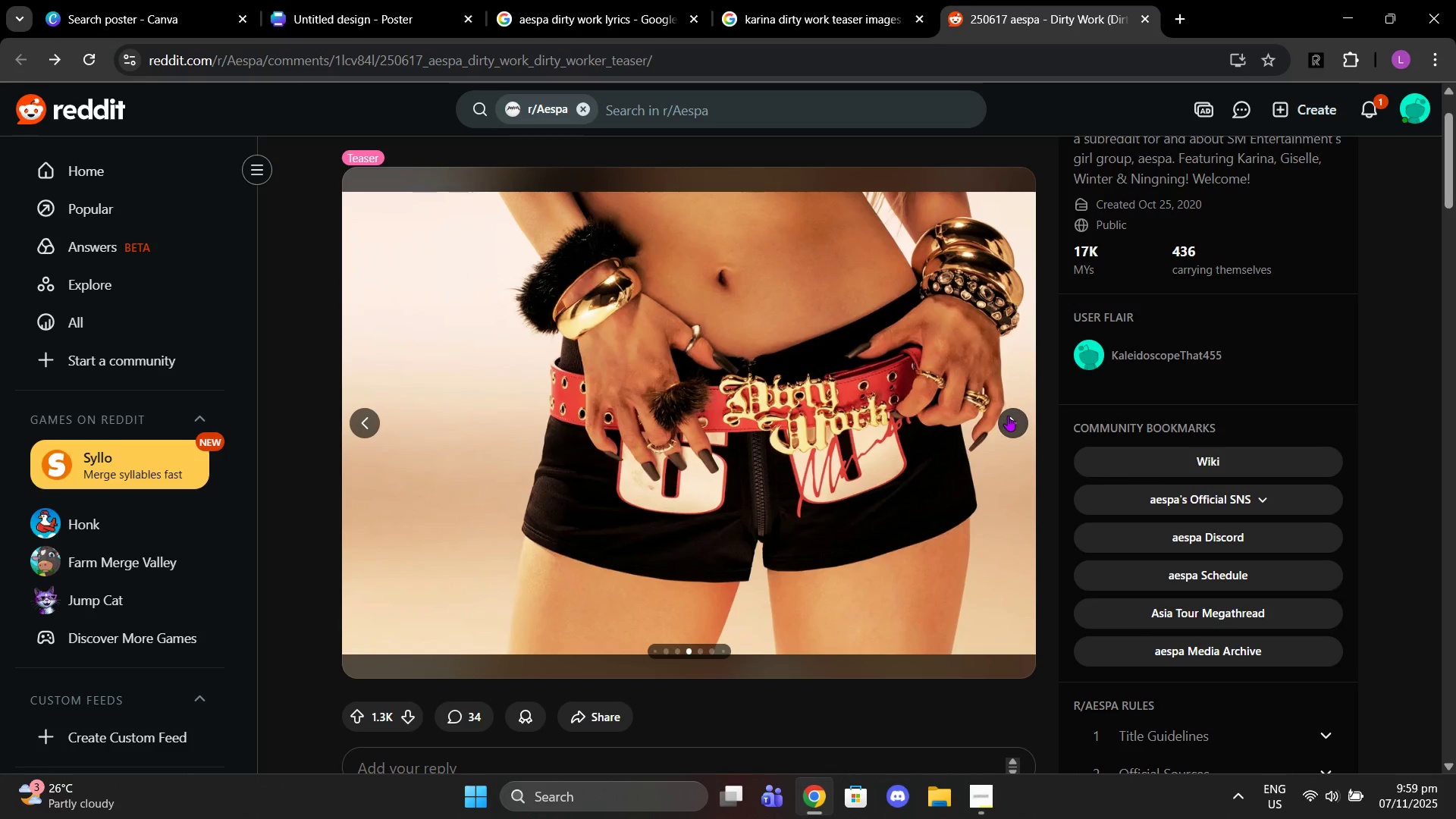 
left_click([1008, 416])
 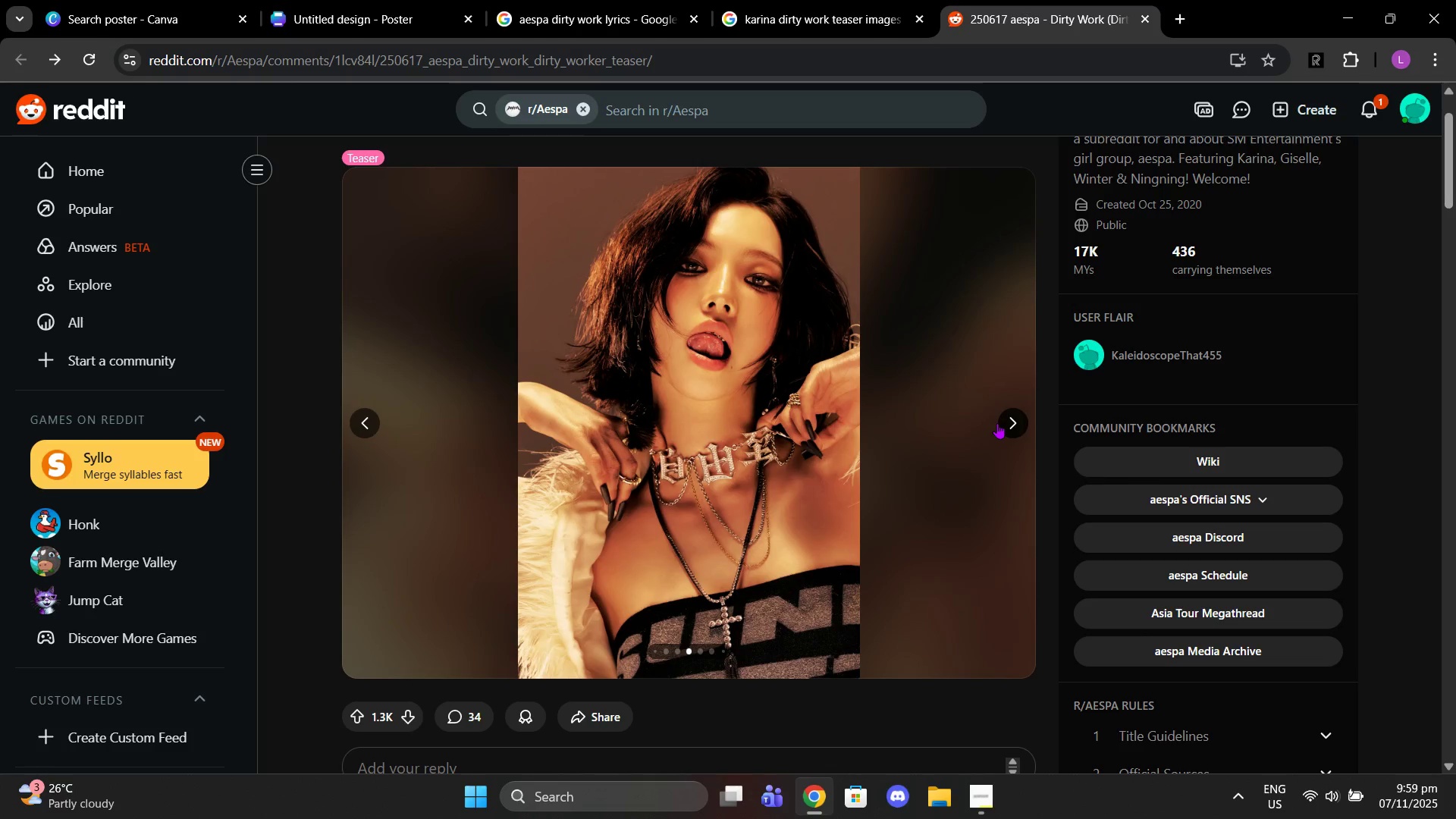 
left_click([997, 423])
 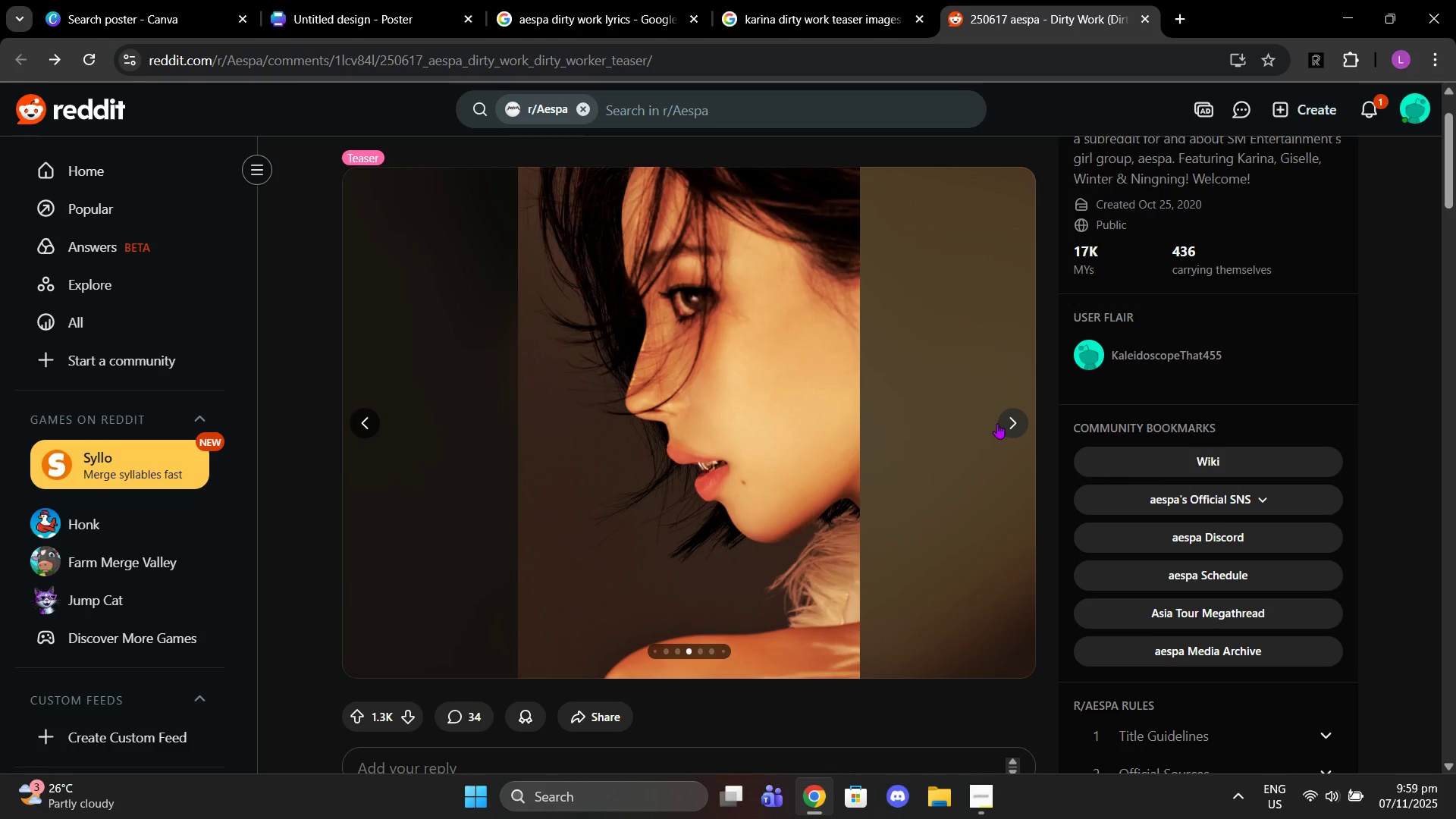 
left_click([997, 423])
 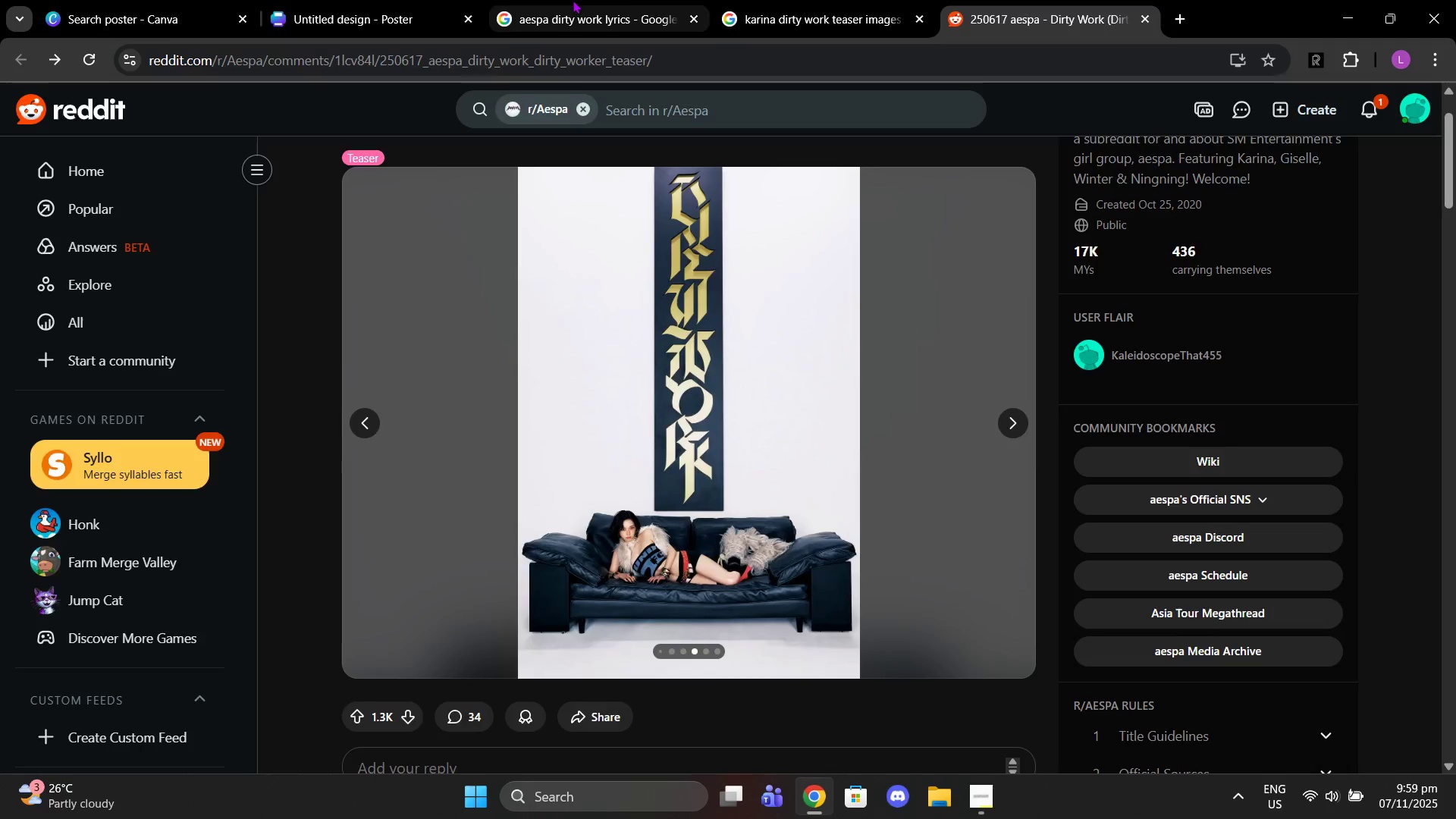 
left_click([573, 0])
 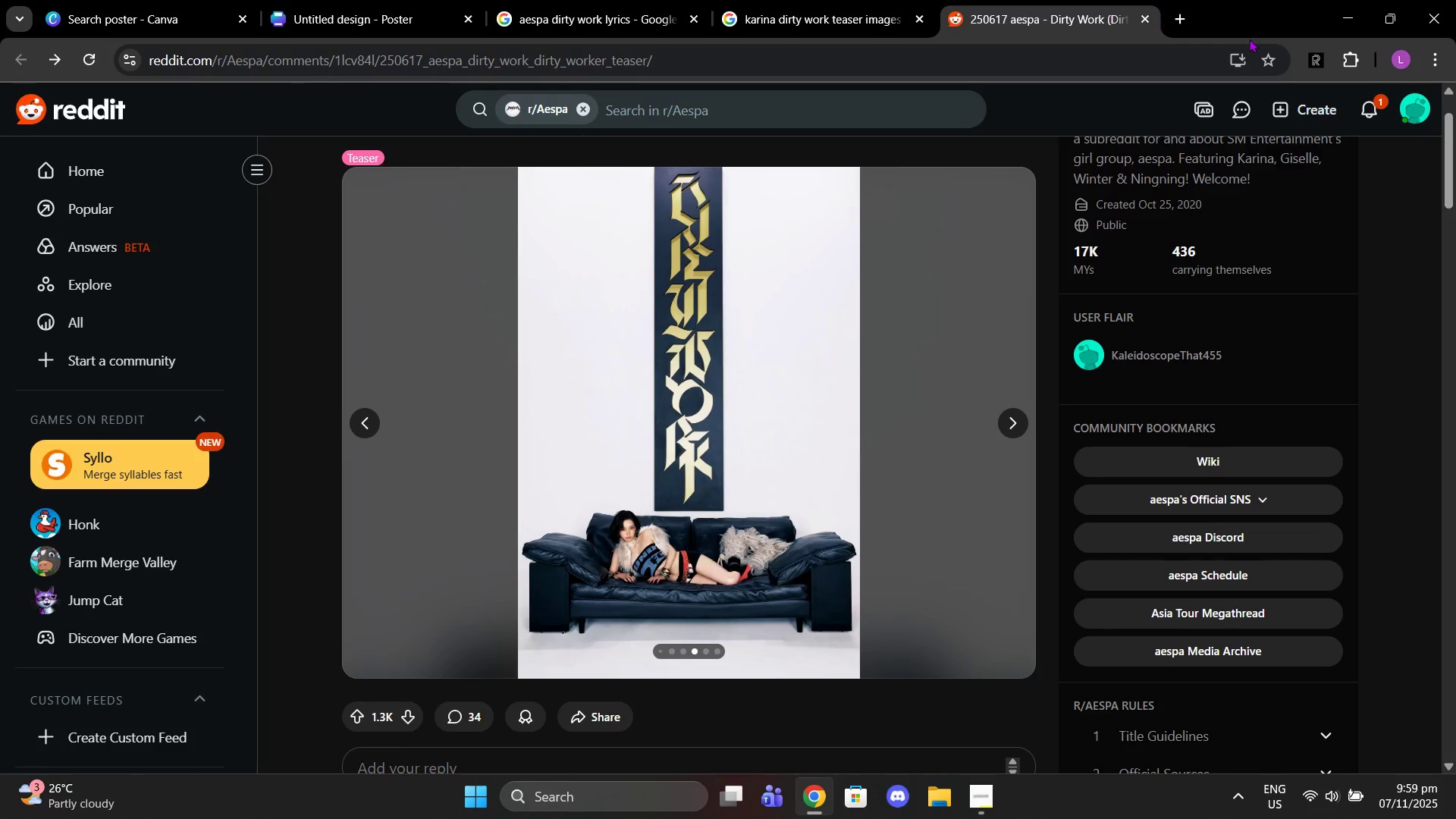 
left_click([1030, 0])
 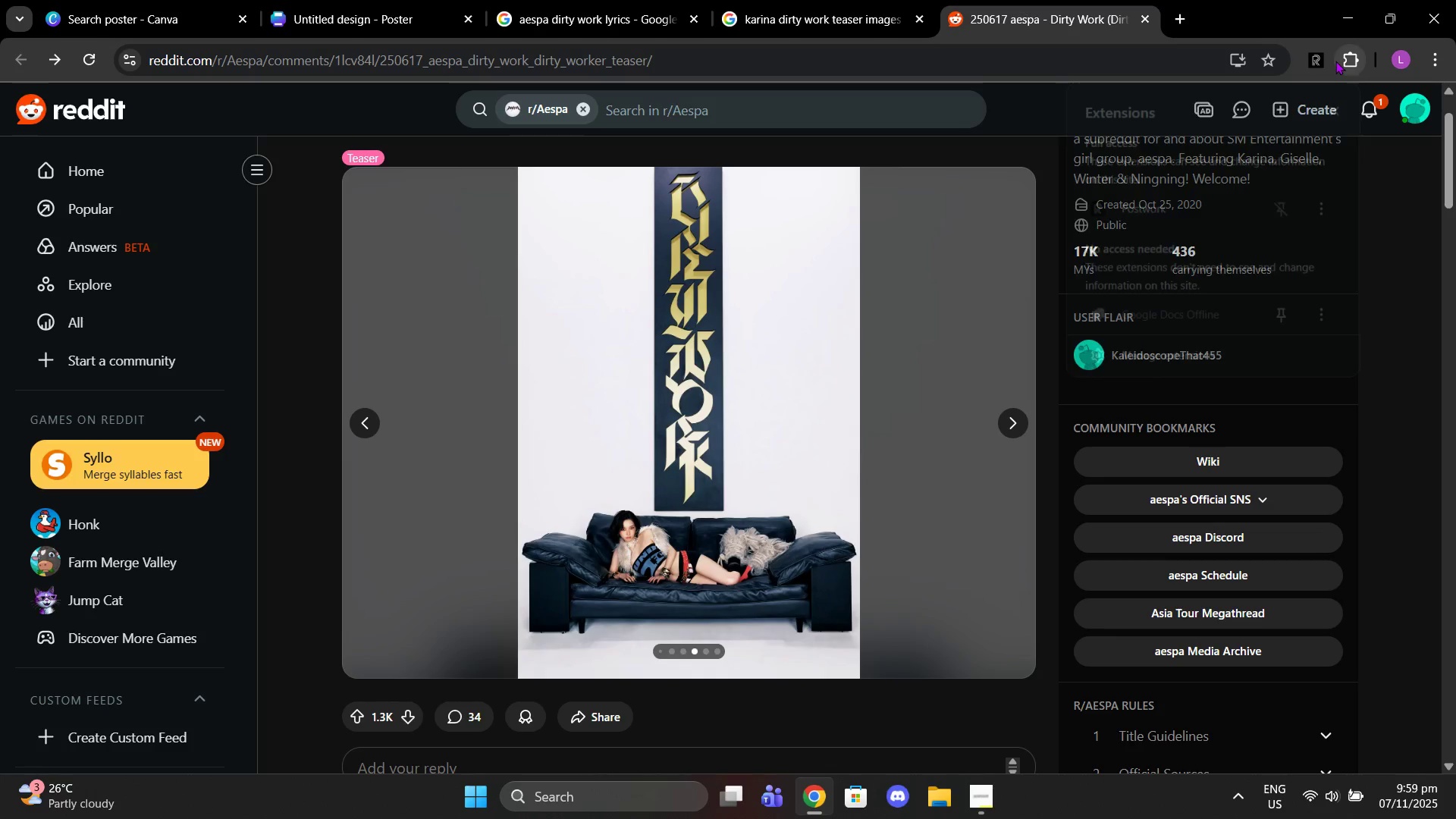 
left_click([1335, 61])
 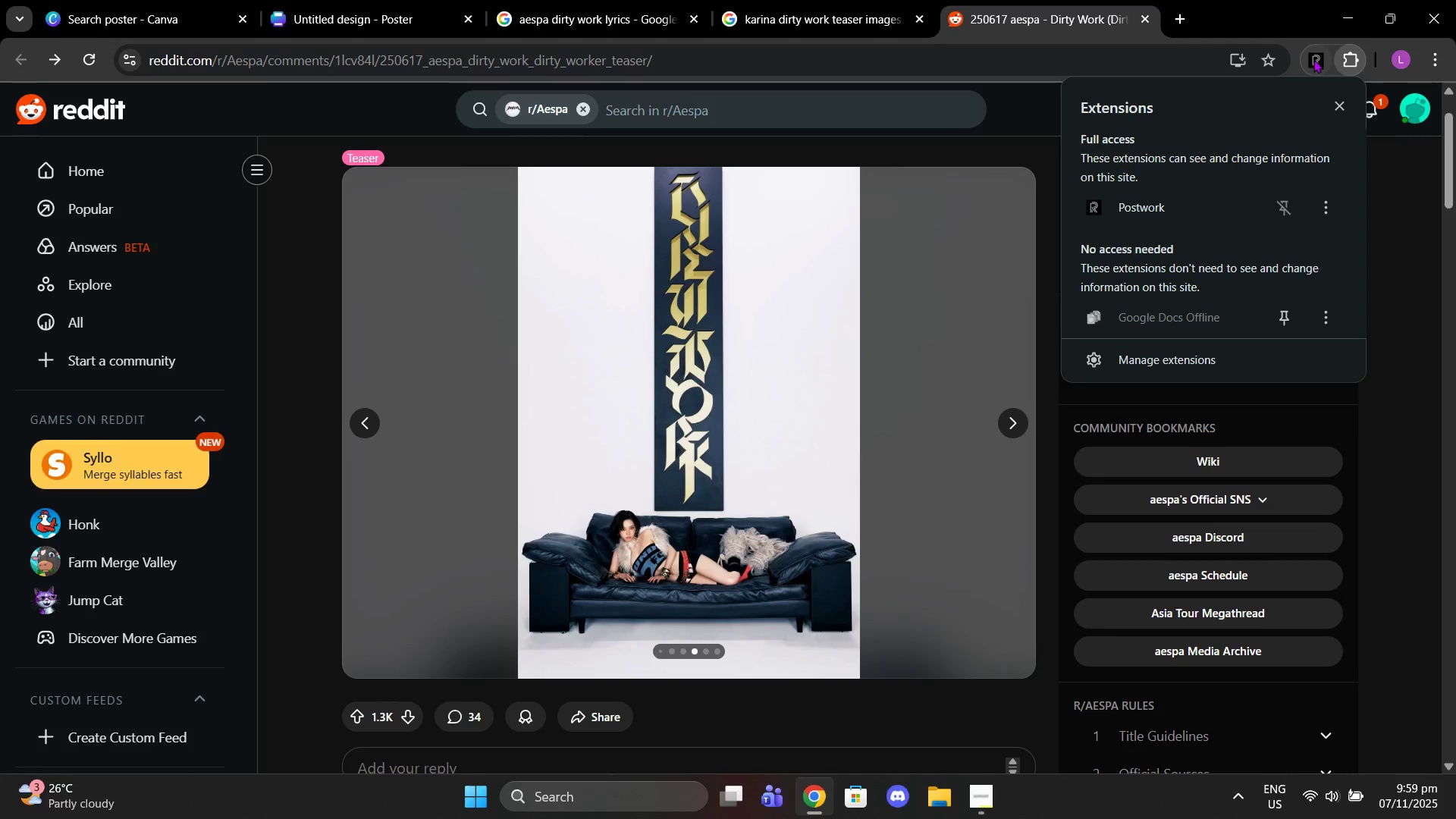 
mouse_move([1314, 59])
 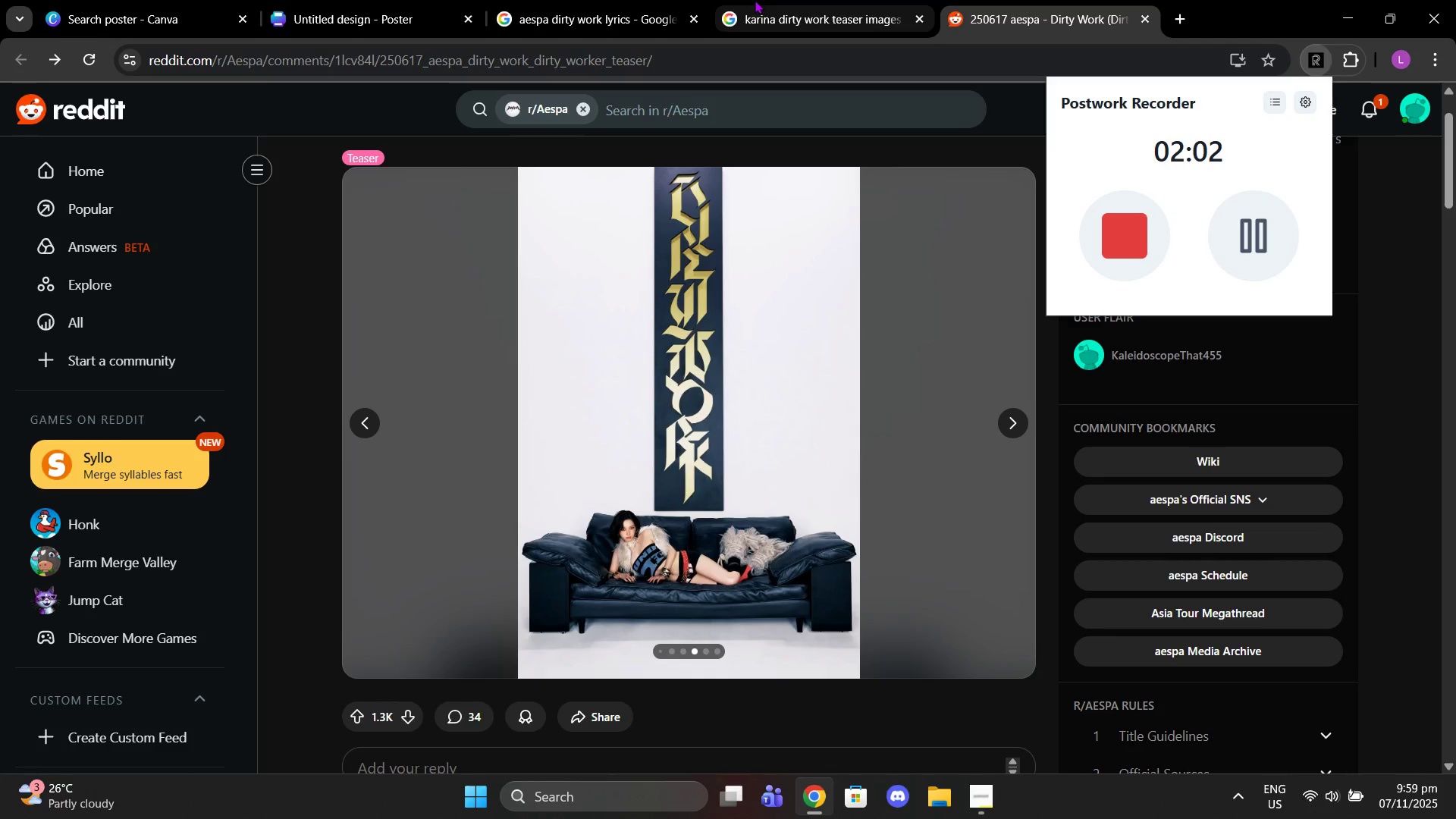 
left_click([1313, 59])
 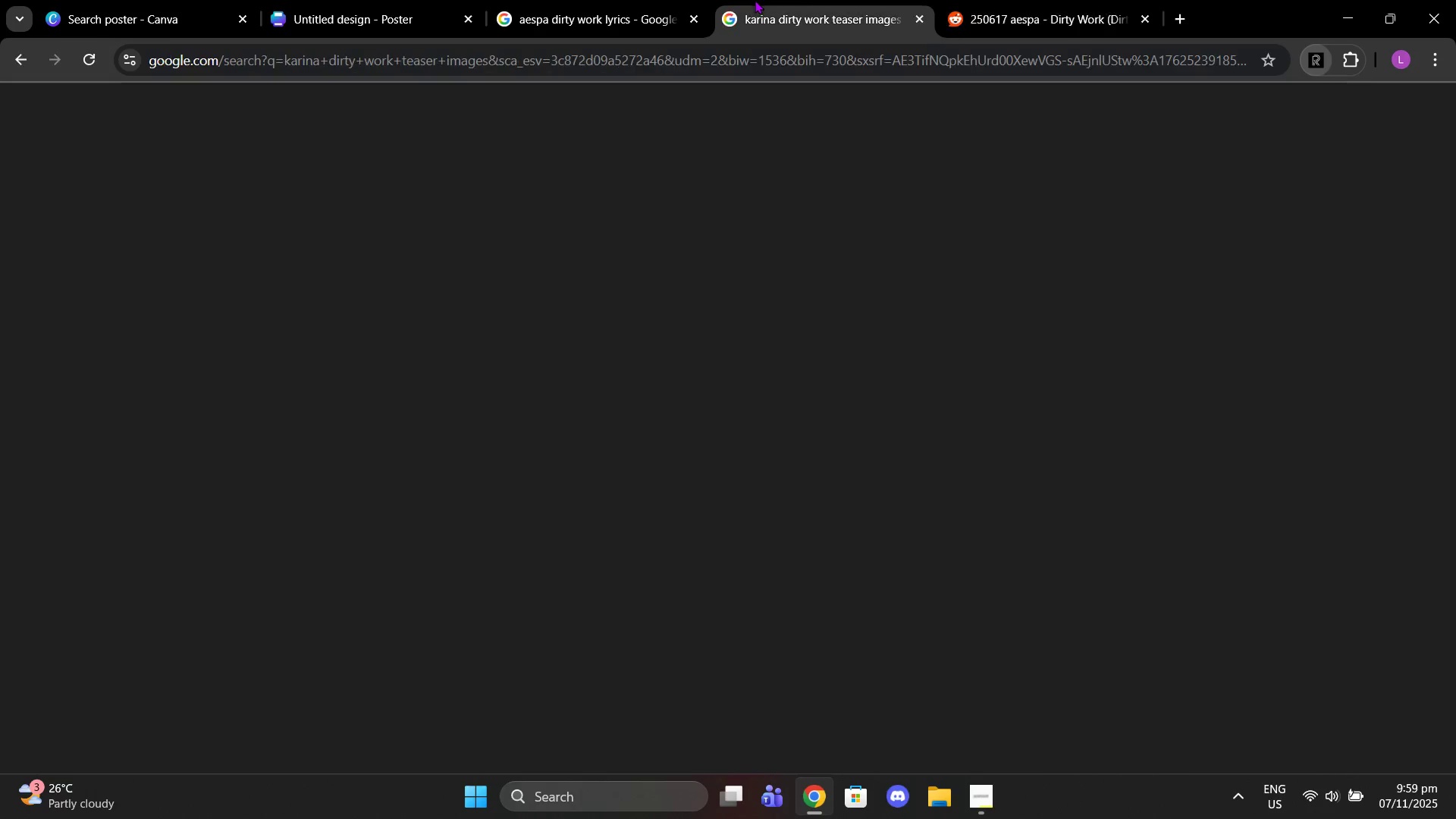 
left_click([755, 0])
 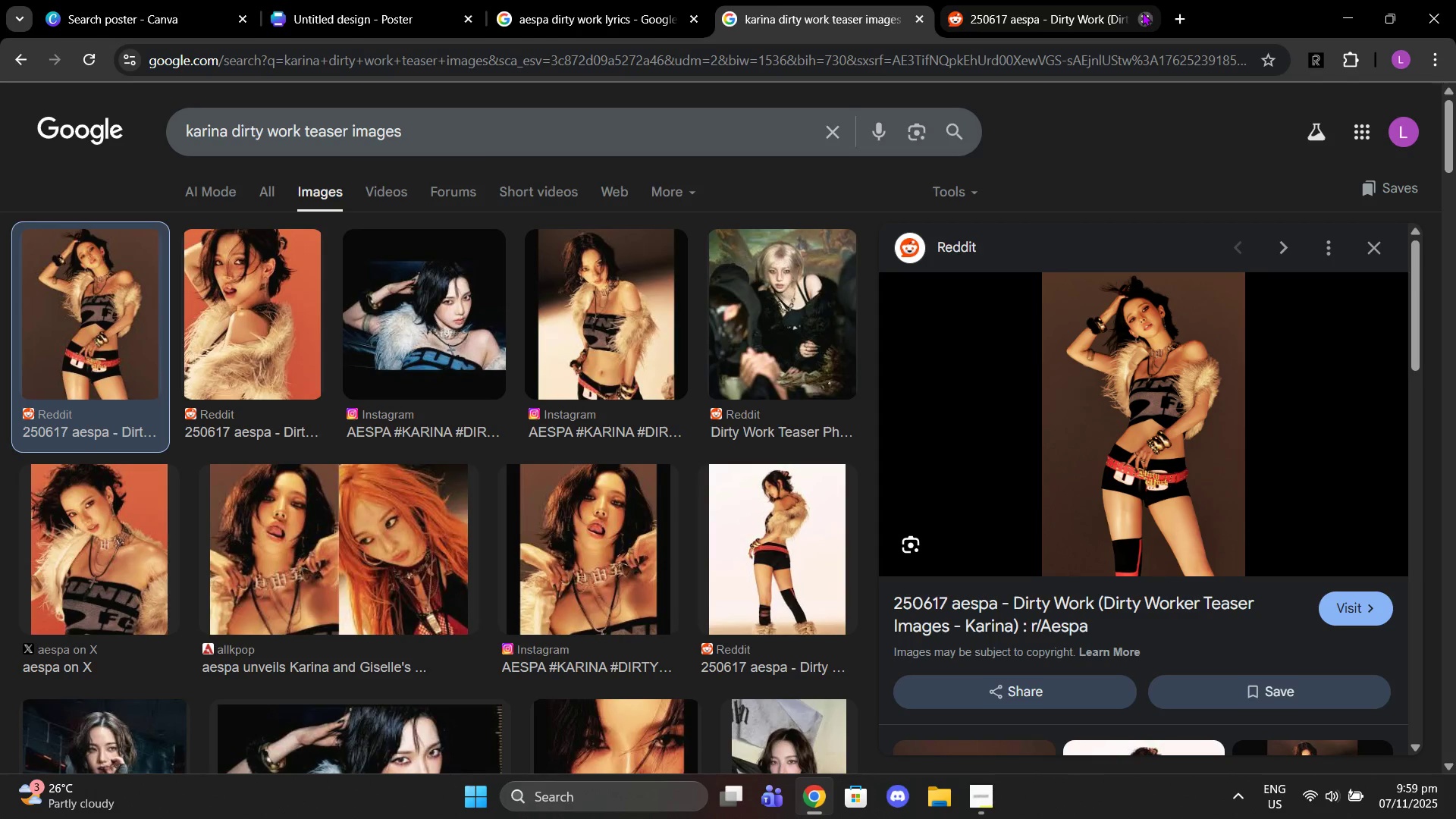 
left_click([1142, 12])
 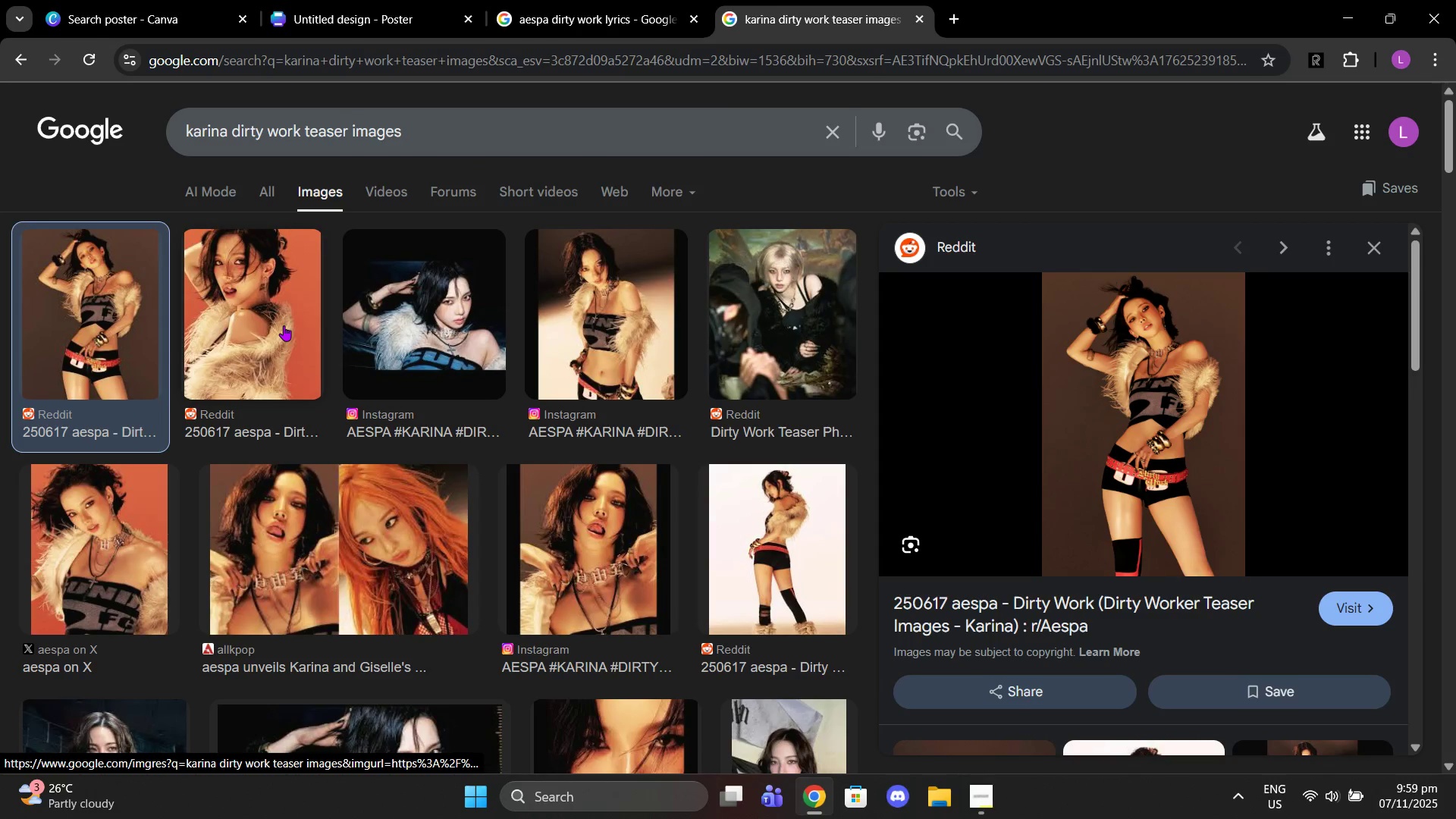 
wait(5.53)
 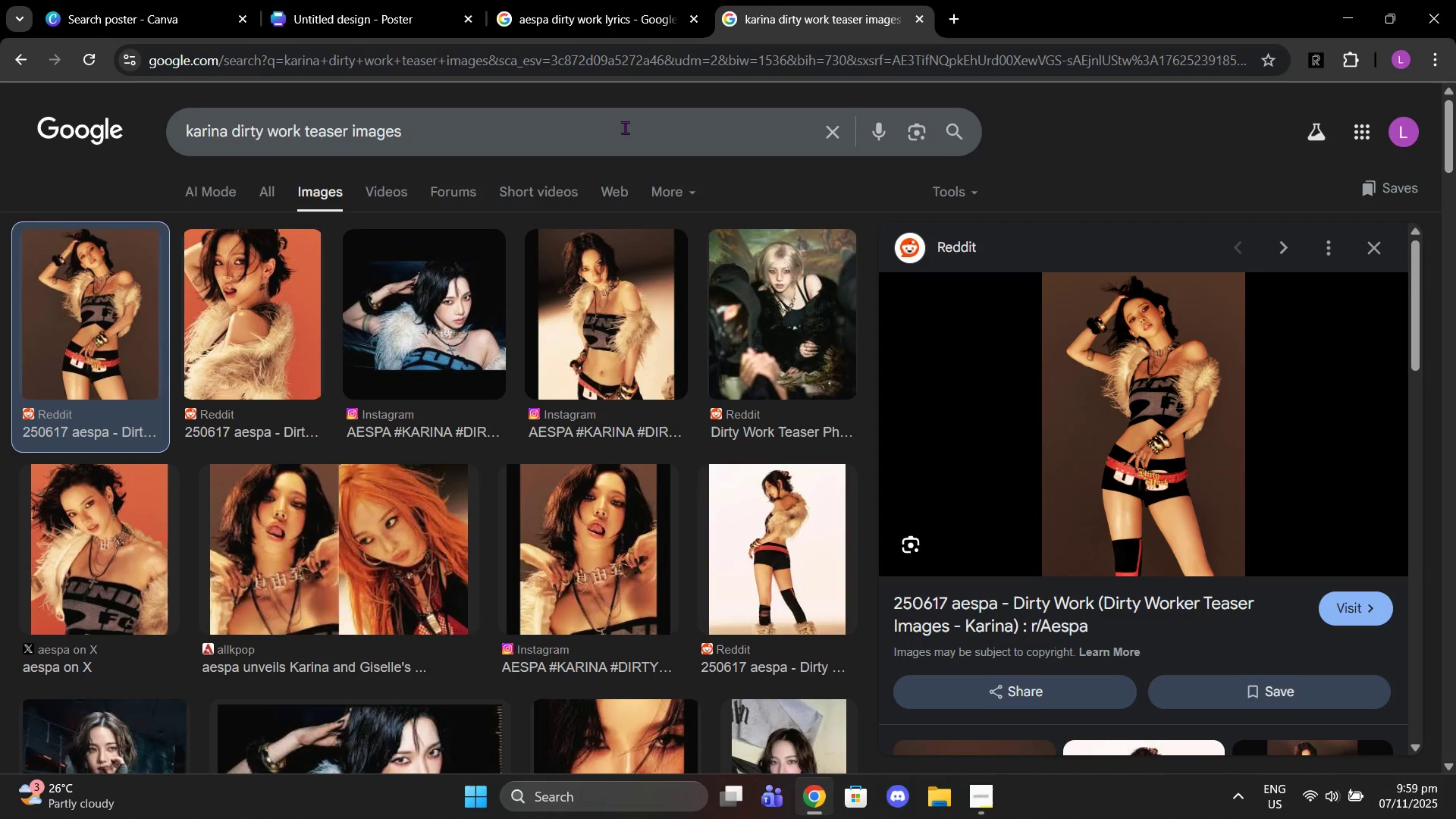 
left_click([121, 301])
 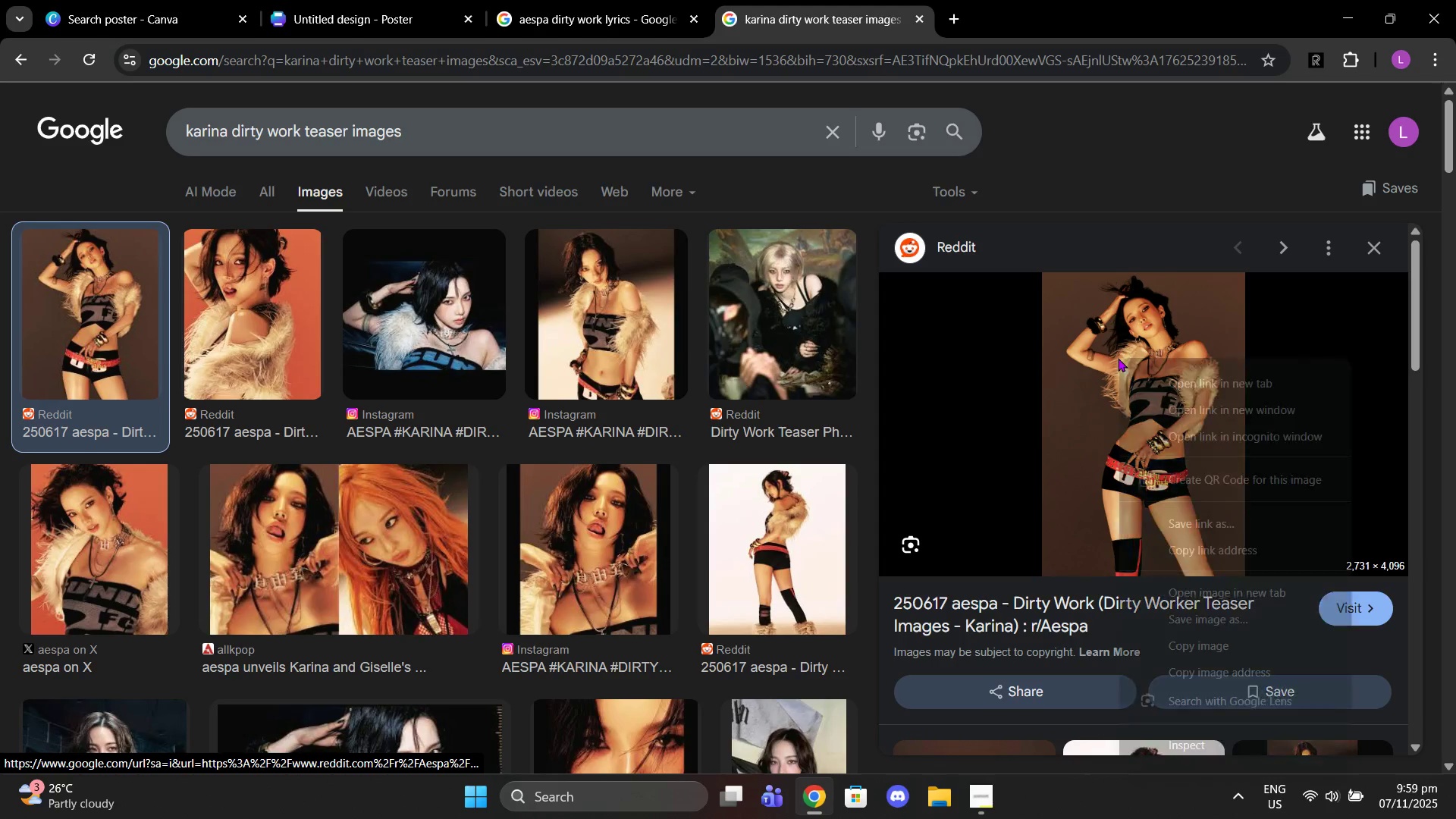 
right_click([1119, 358])
 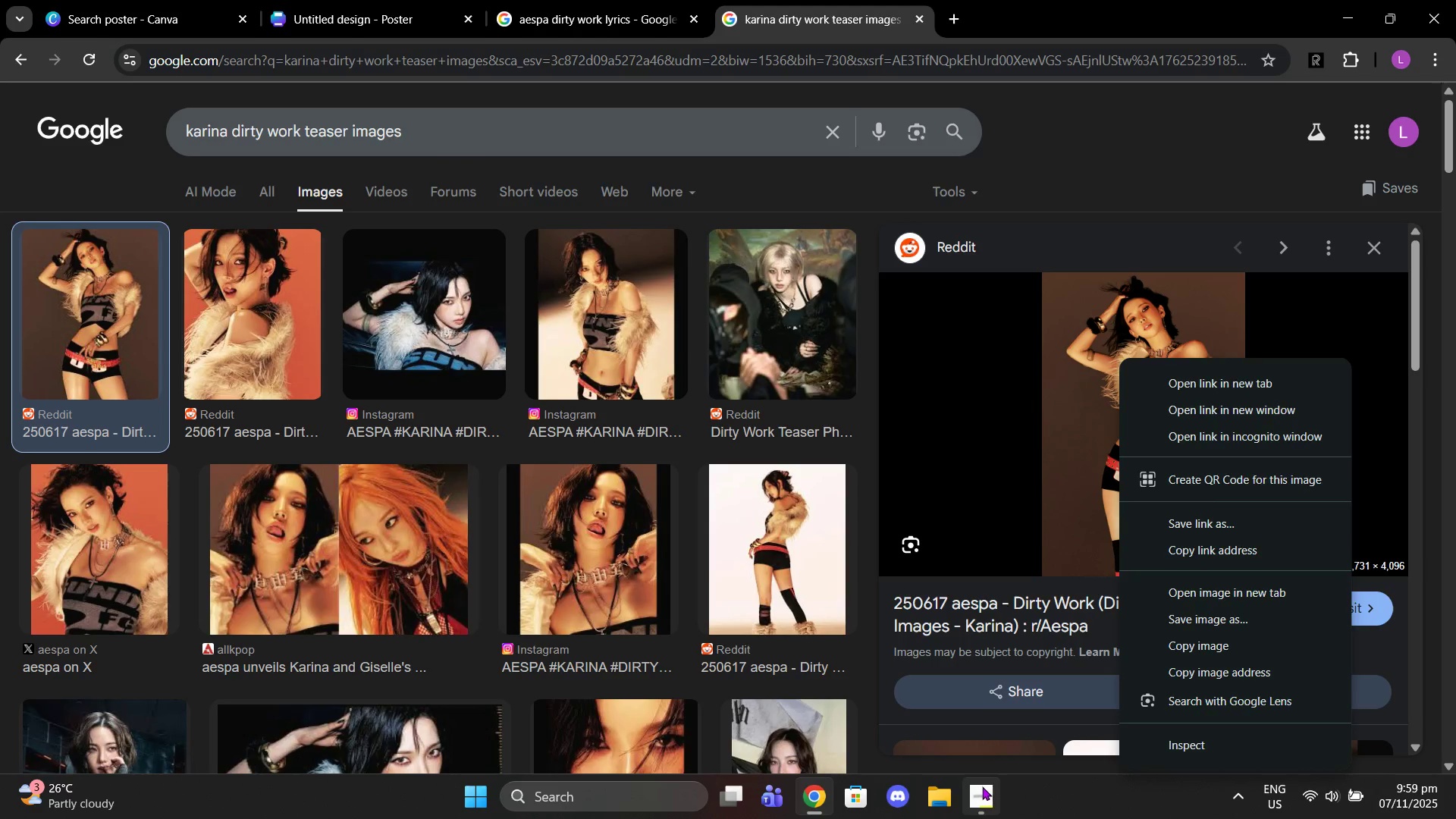 
 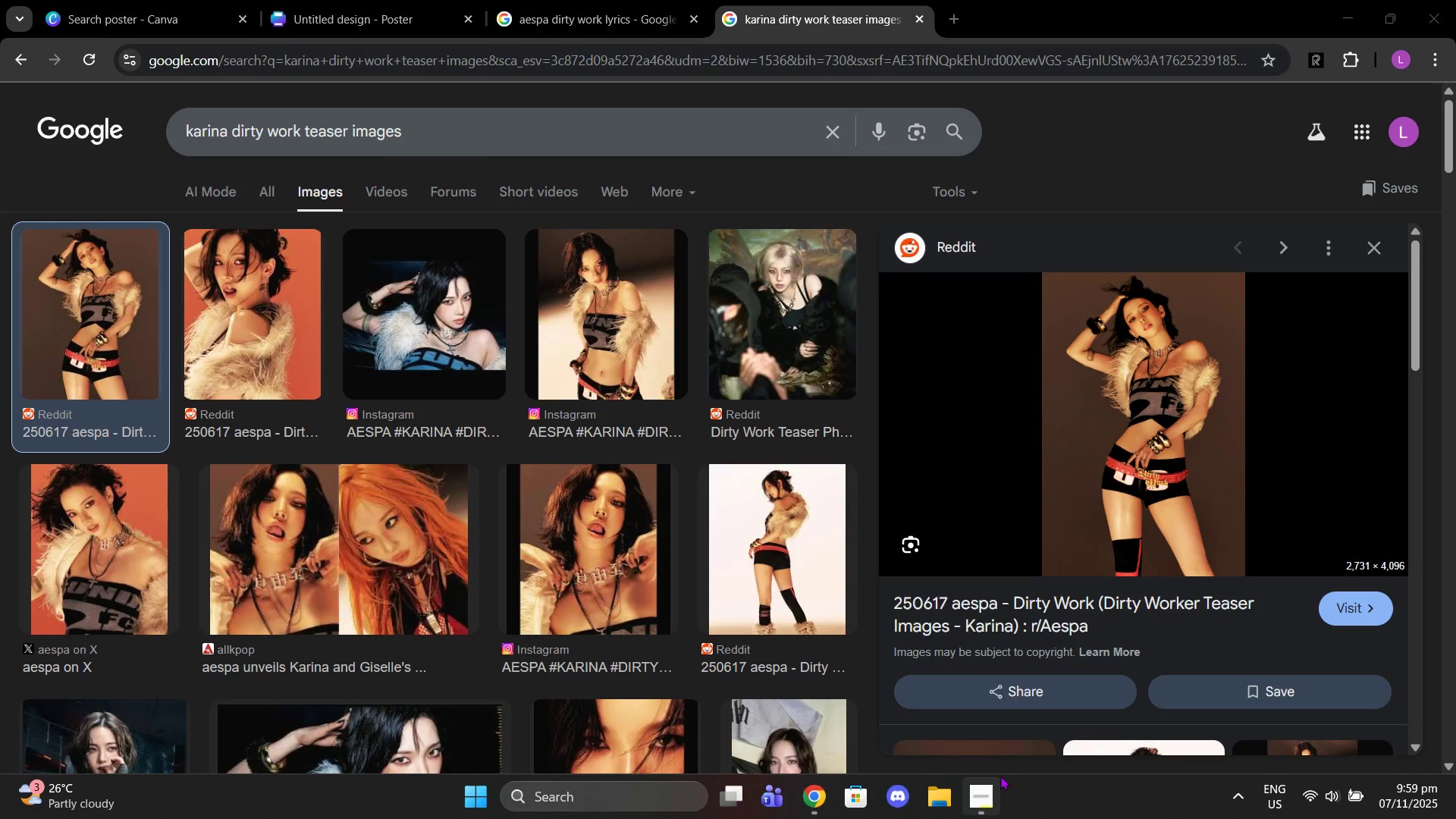 
left_click([981, 788])
 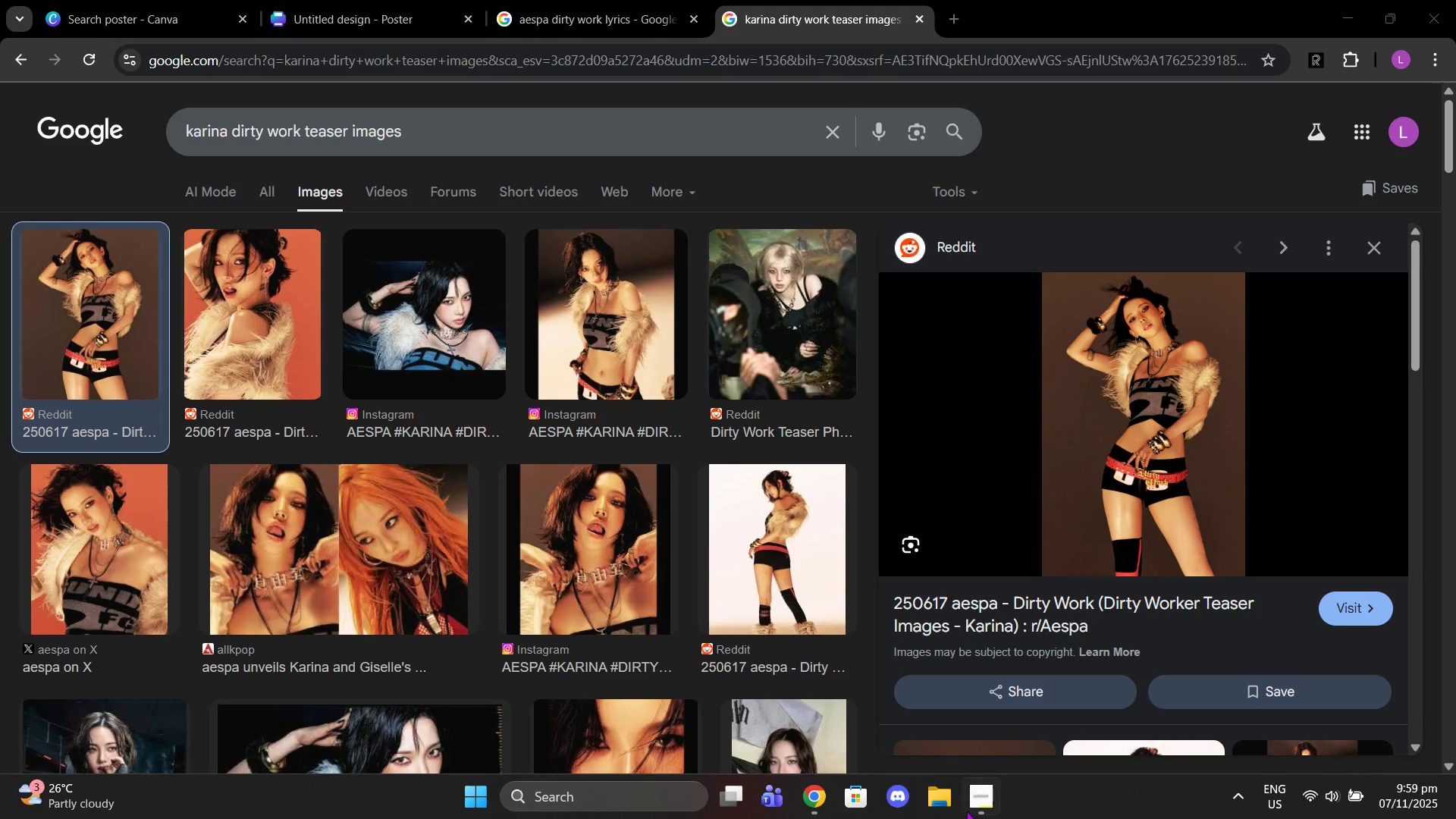 
left_click([970, 814])